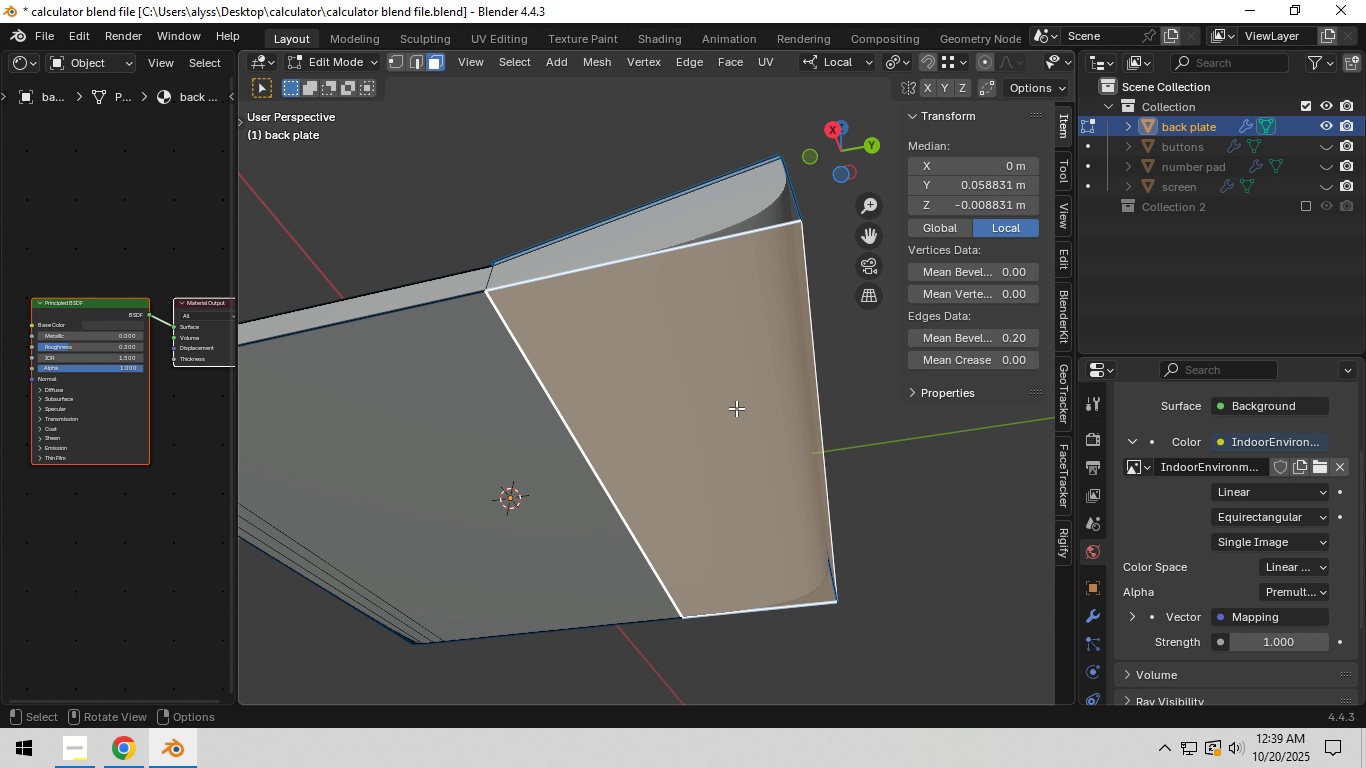 
hold_key(key=ShiftLeft, duration=0.56)
 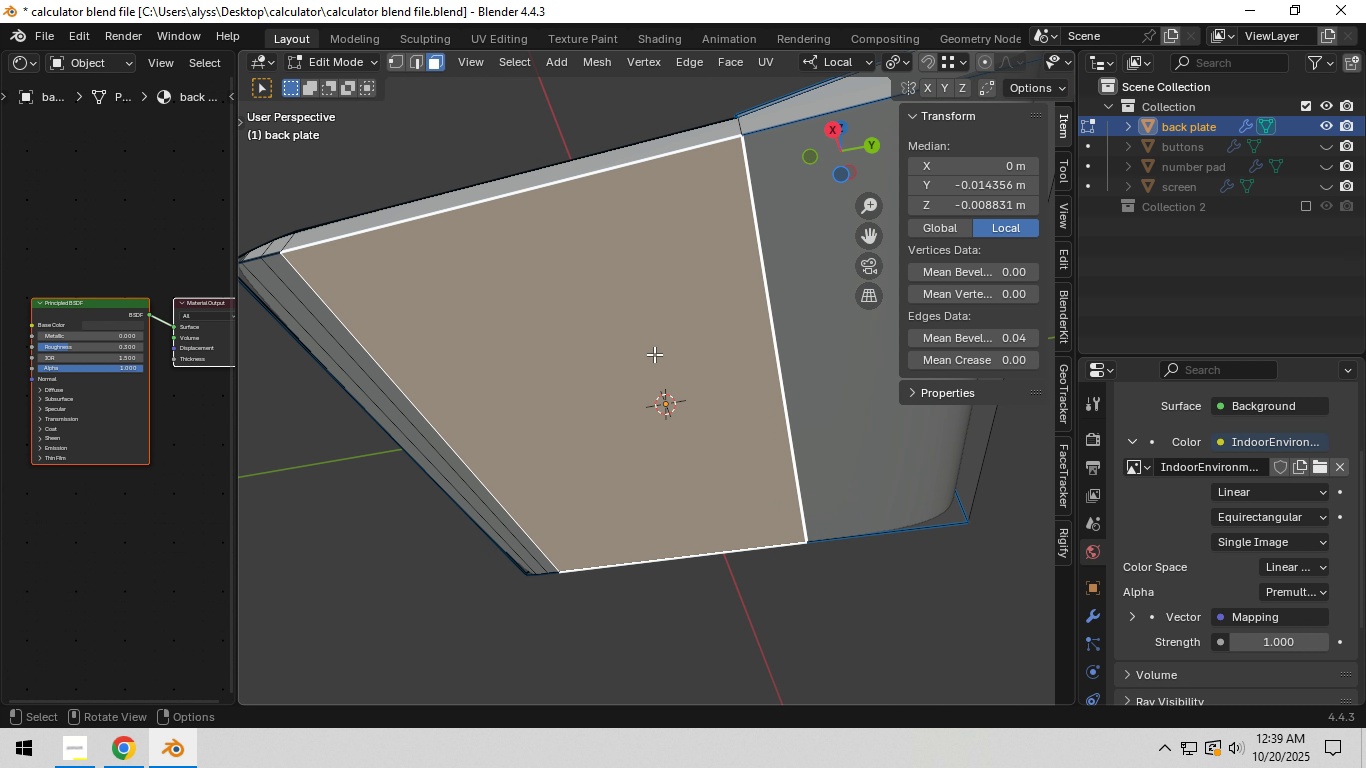 
left_click([653, 354])
 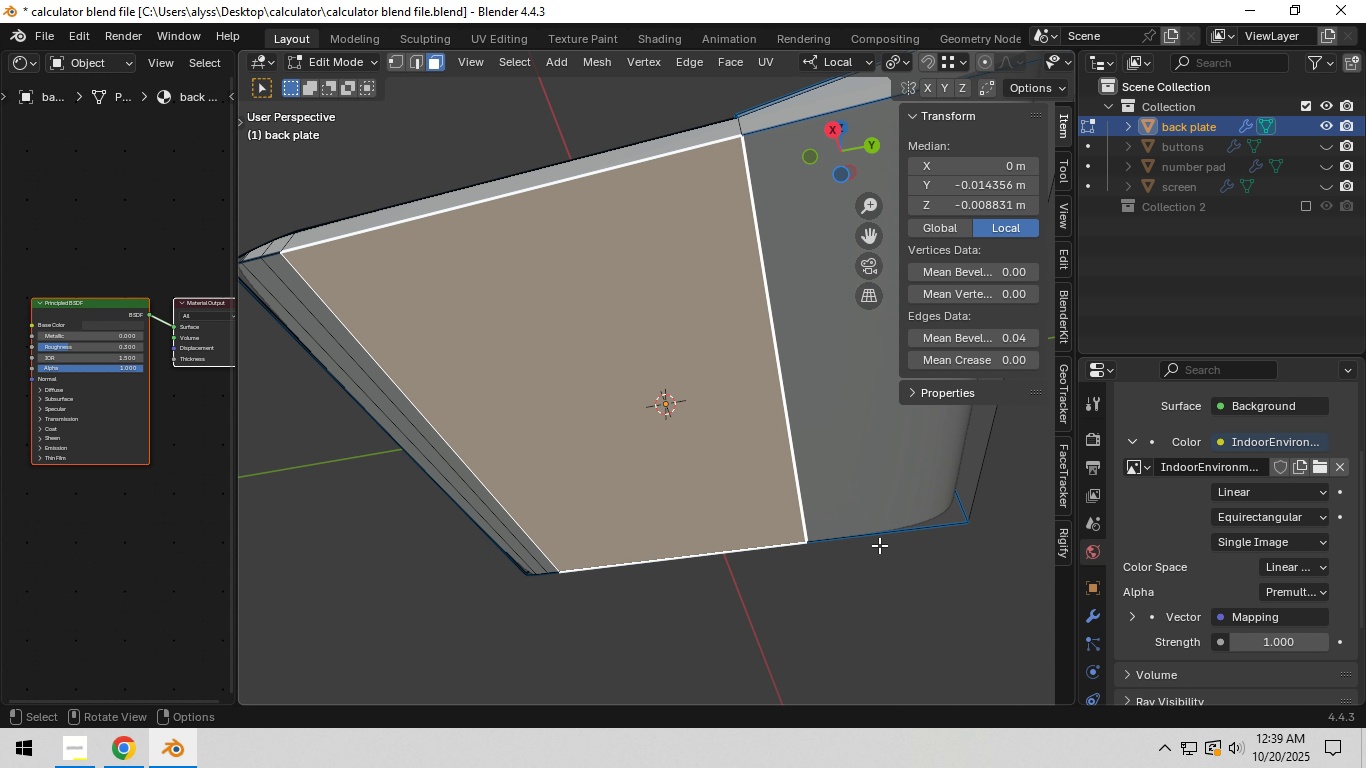 
key(I)
 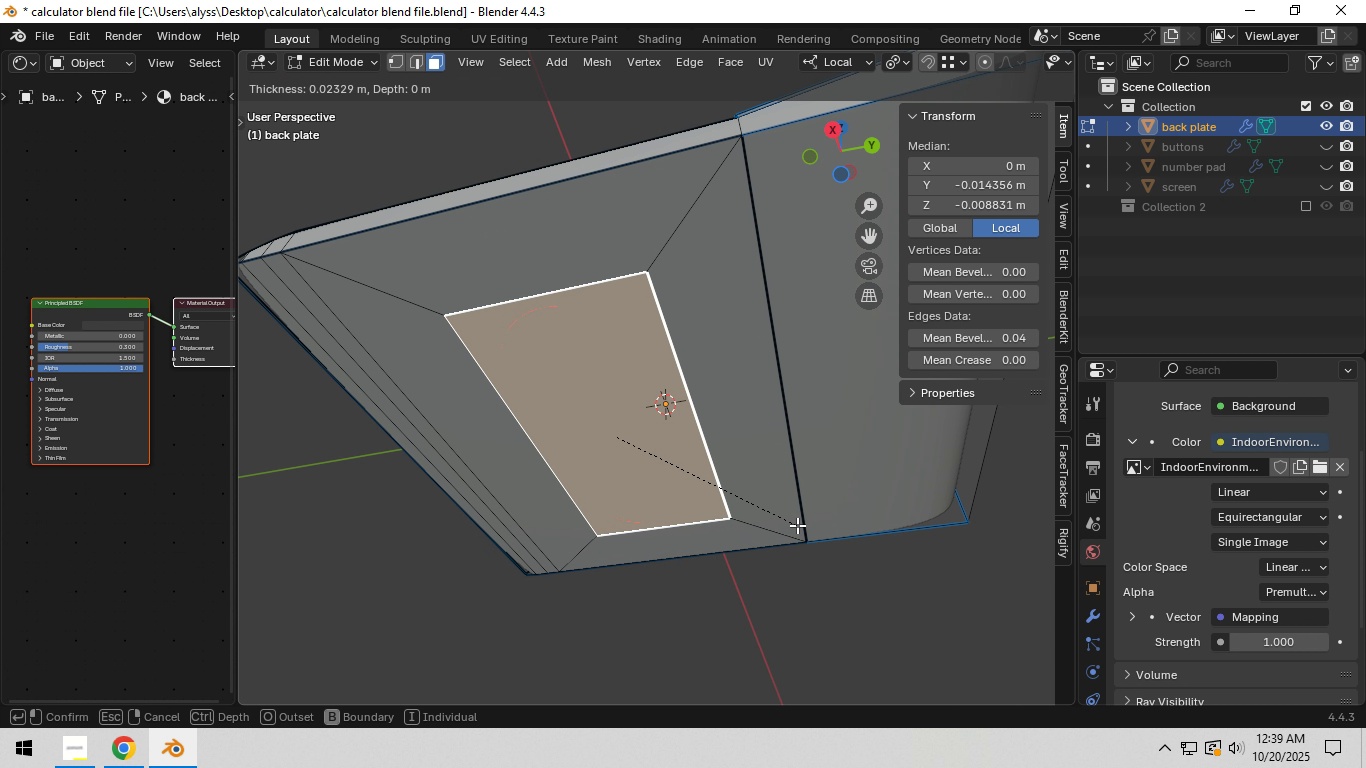 
left_click([793, 525])
 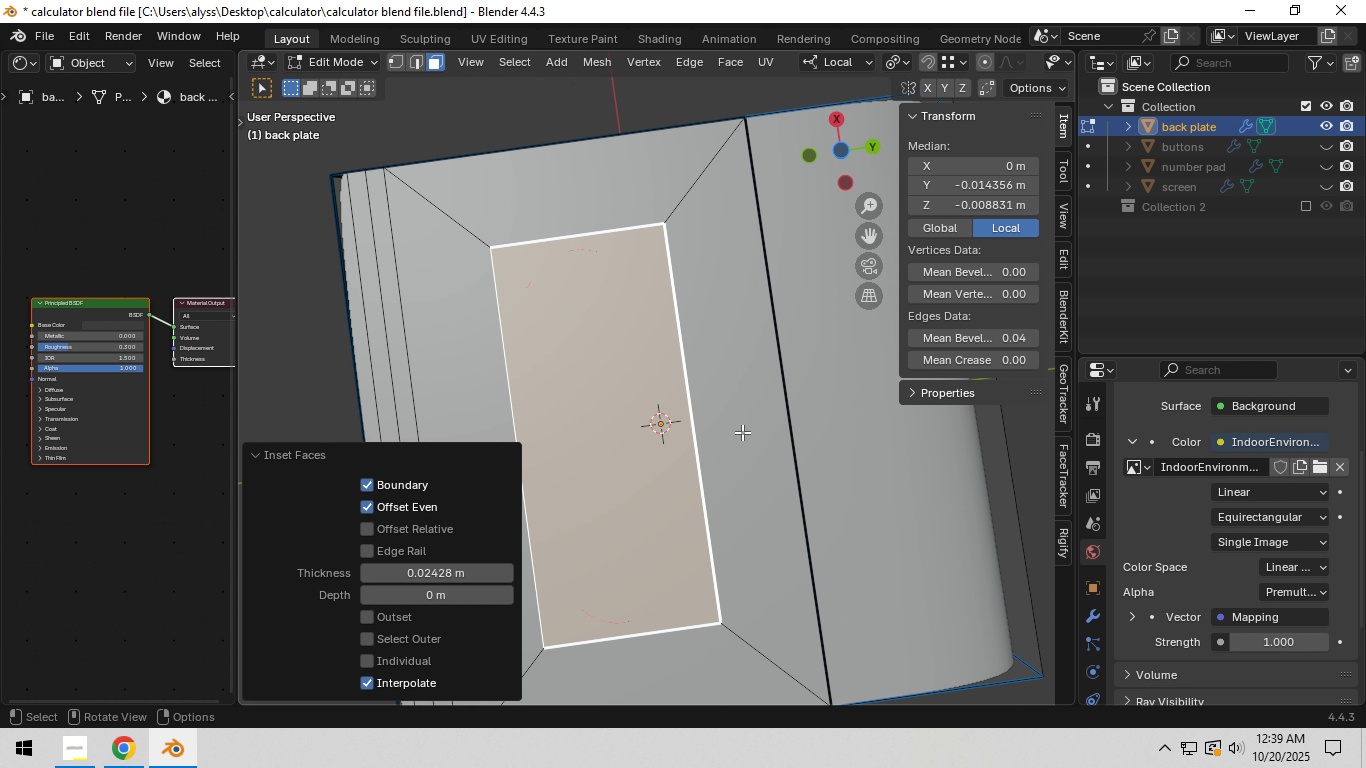 
type(gys)
 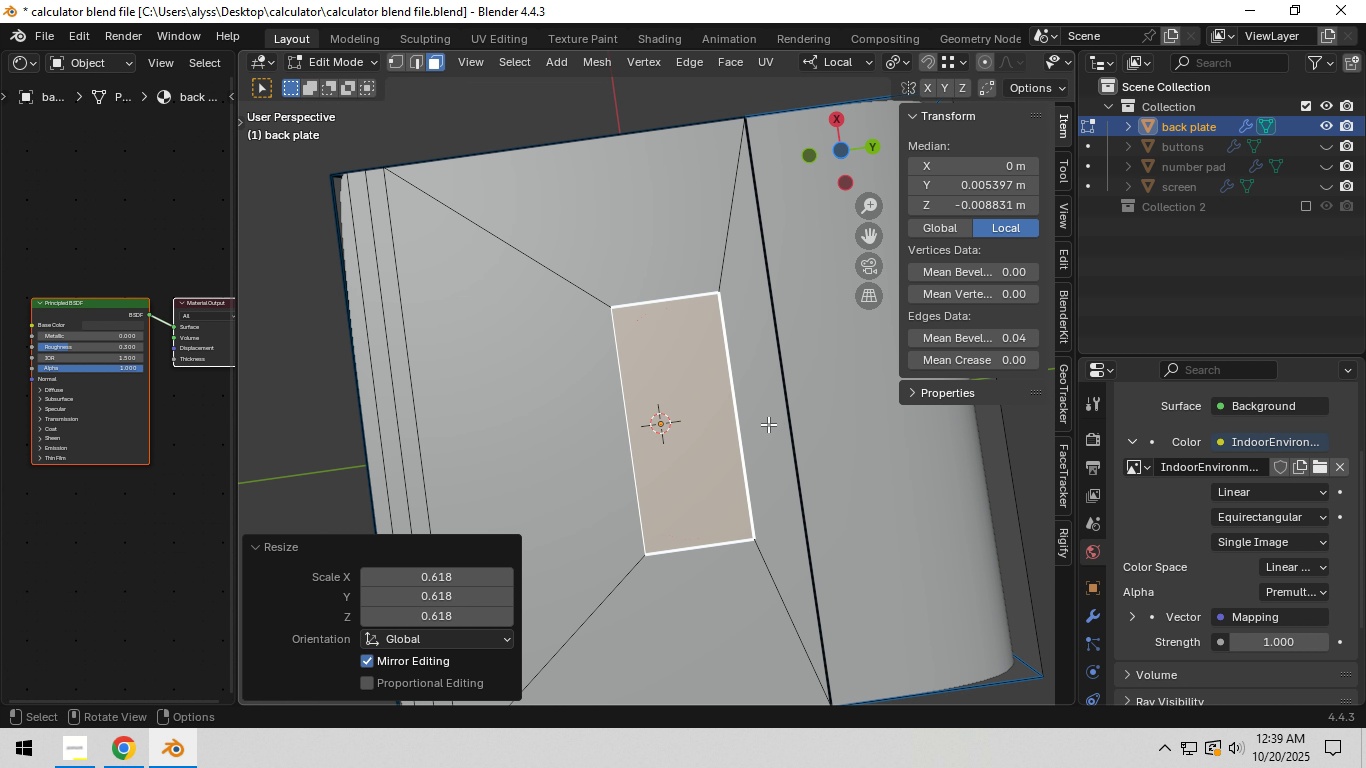 
left_click([768, 424])
 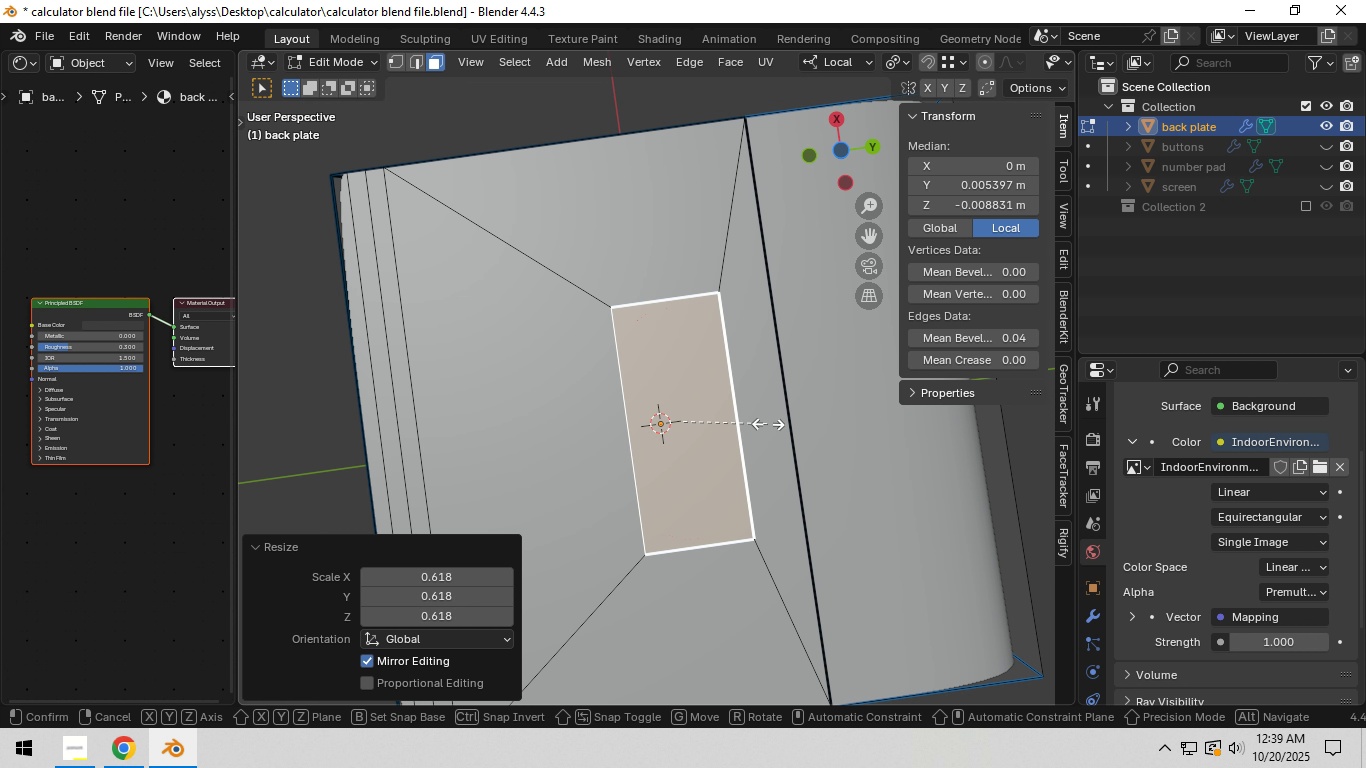 
type(syx)
 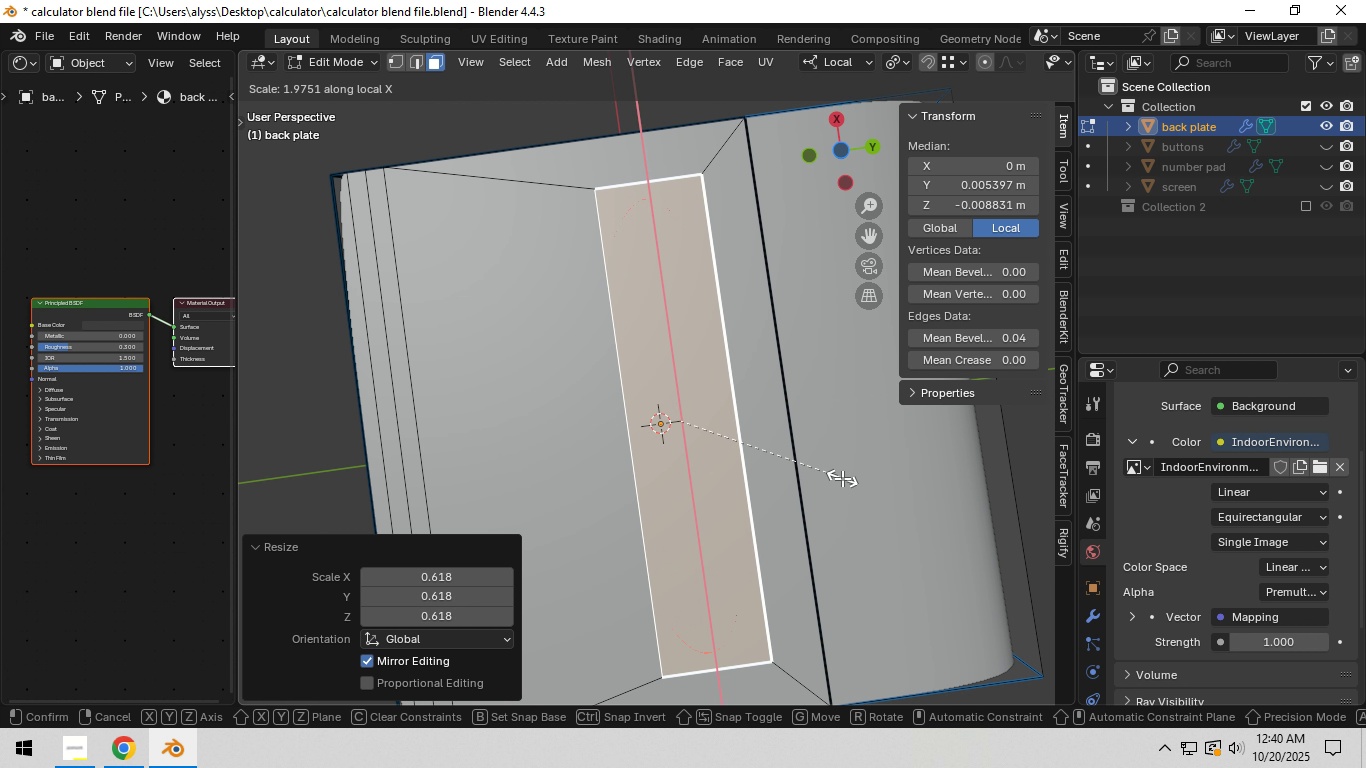 
left_click([842, 478])
 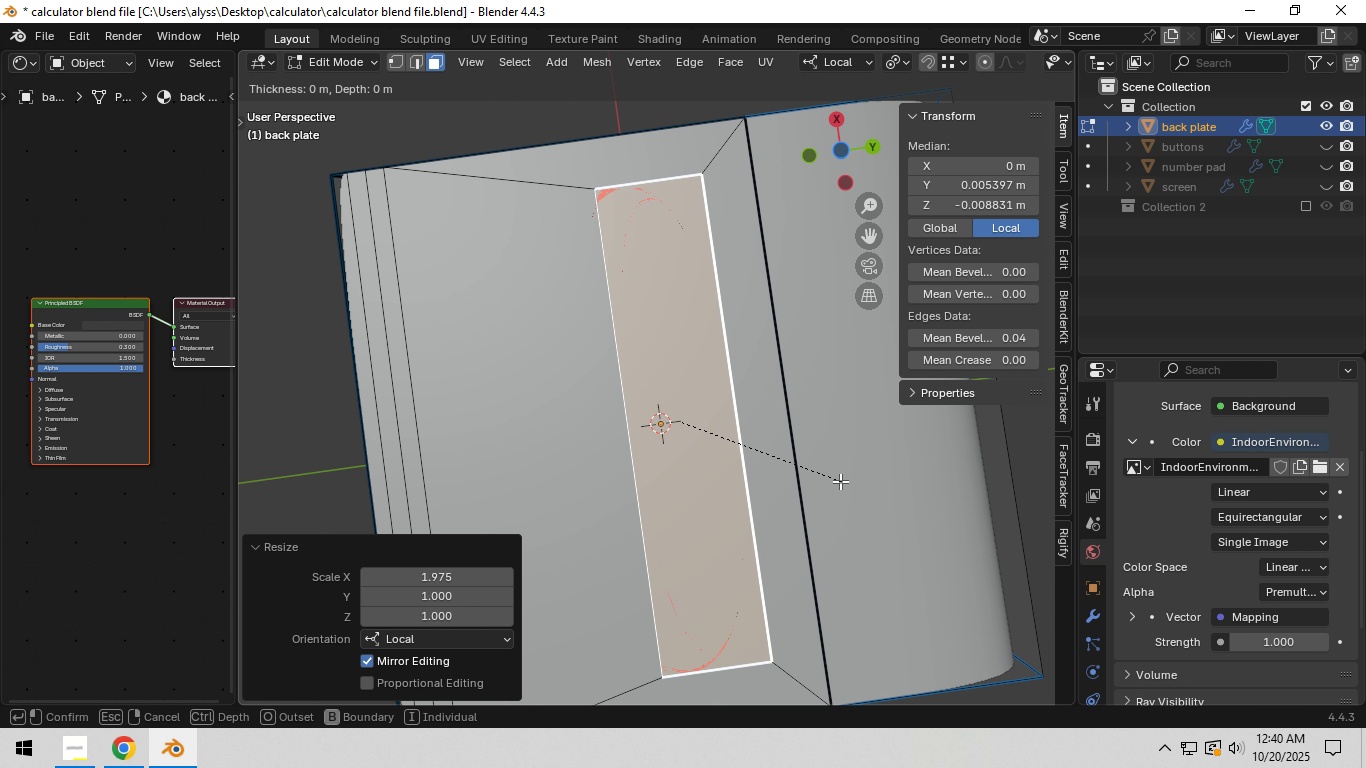 
key(I)
 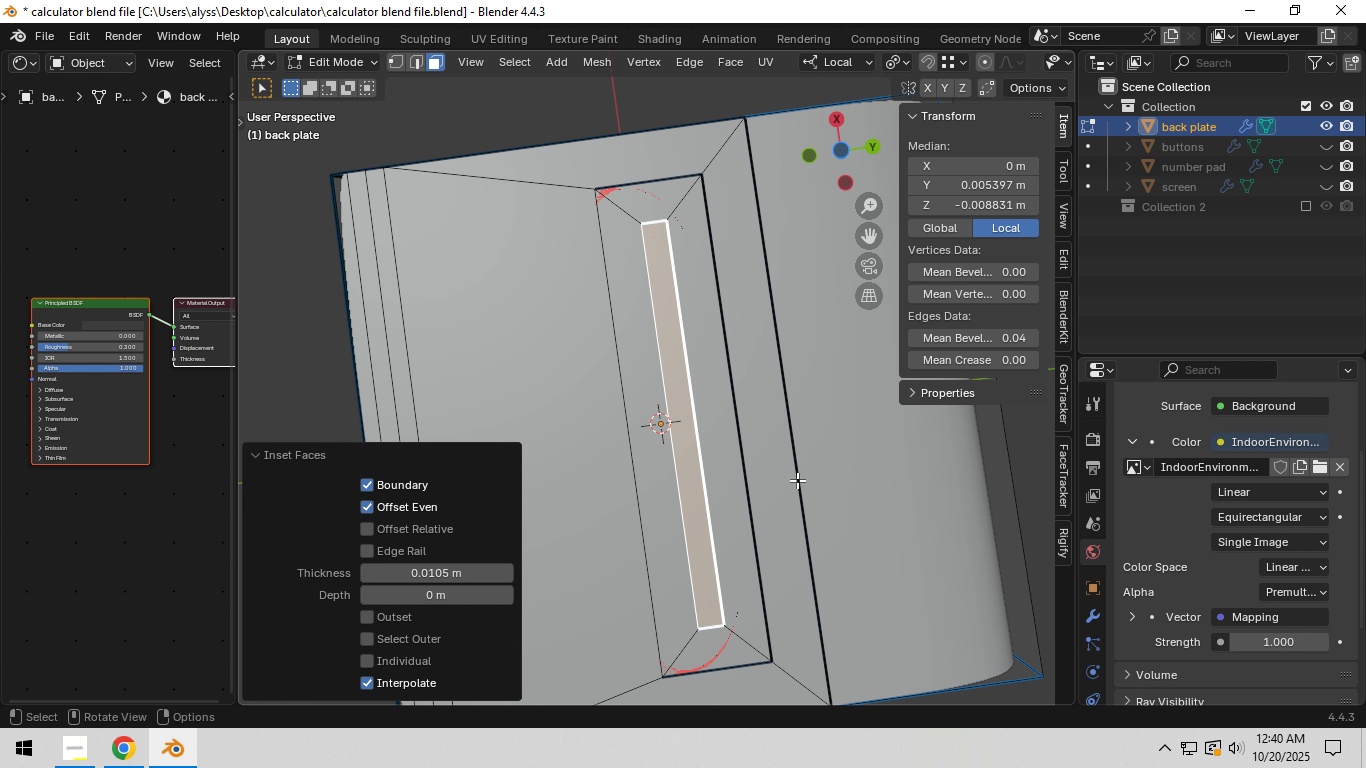 
left_click([797, 480])
 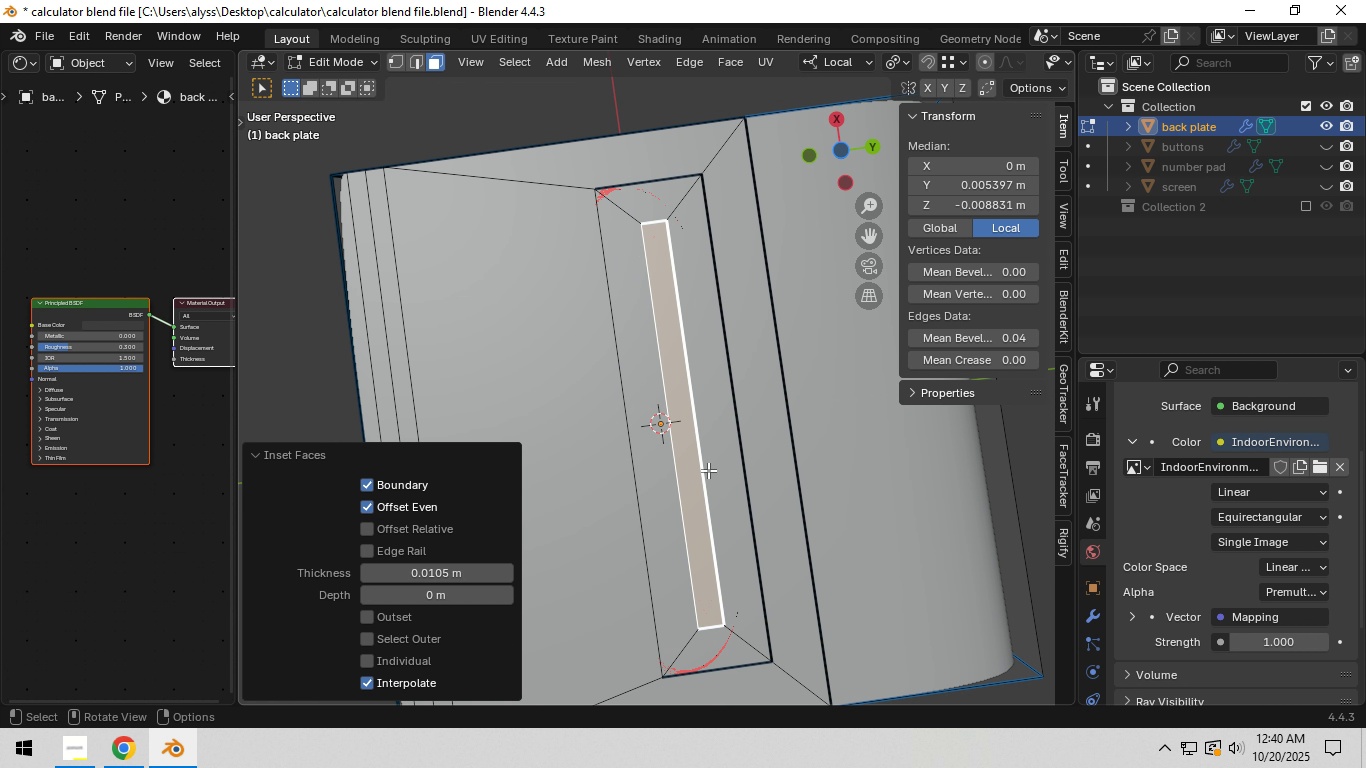 
scroll: coordinate [708, 470], scroll_direction: down, amount: 1.0
 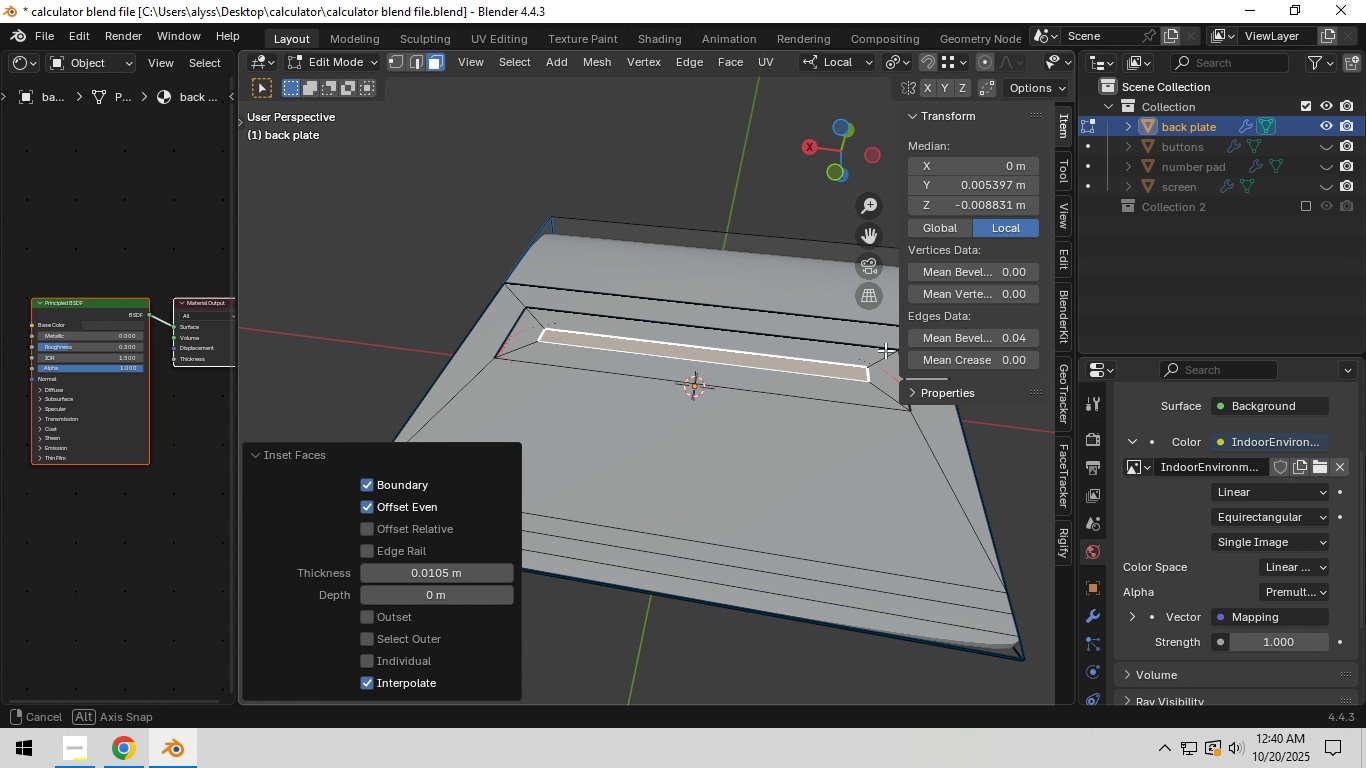 
key(Shift+ShiftLeft)
 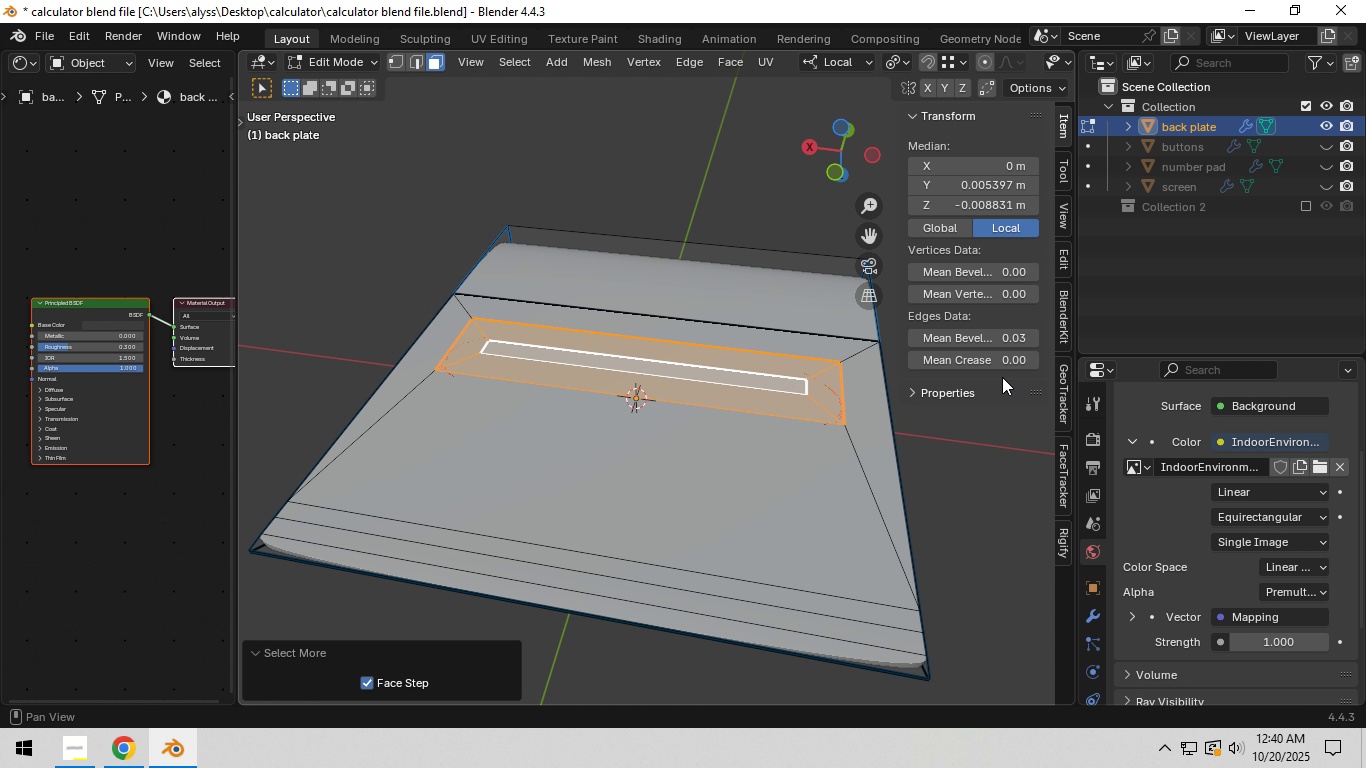 
left_click_drag(start_coordinate=[1015, 342], to_coordinate=[971, 344])
 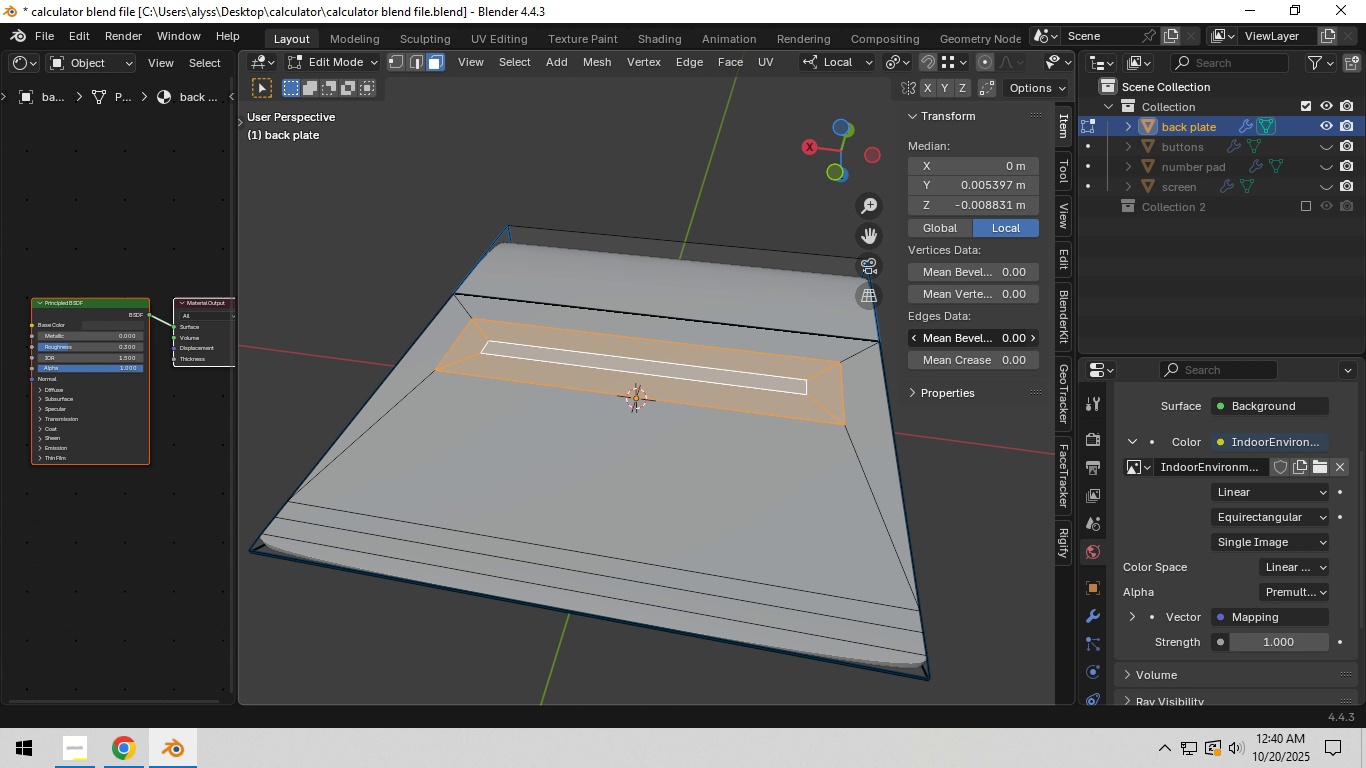 
left_click([1033, 342])
 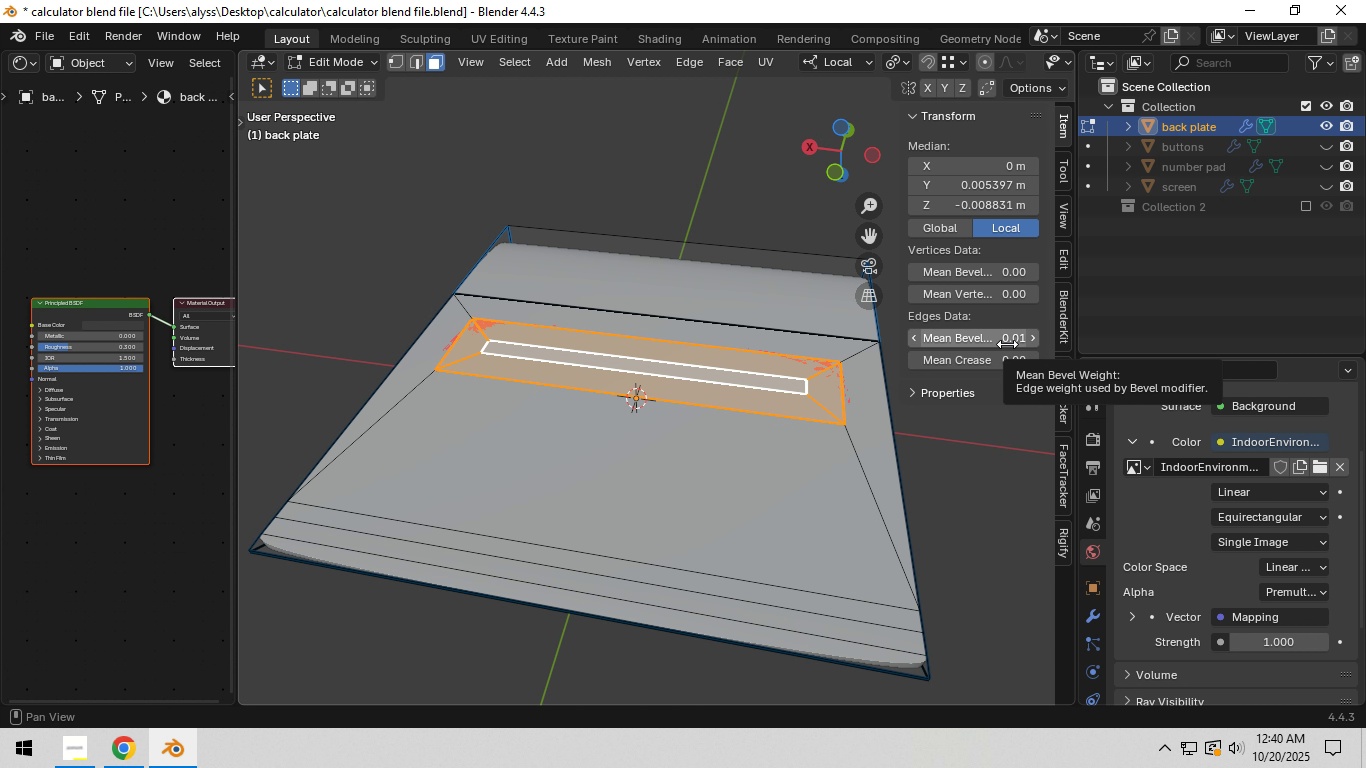 
left_click_drag(start_coordinate=[999, 344], to_coordinate=[891, 356])
 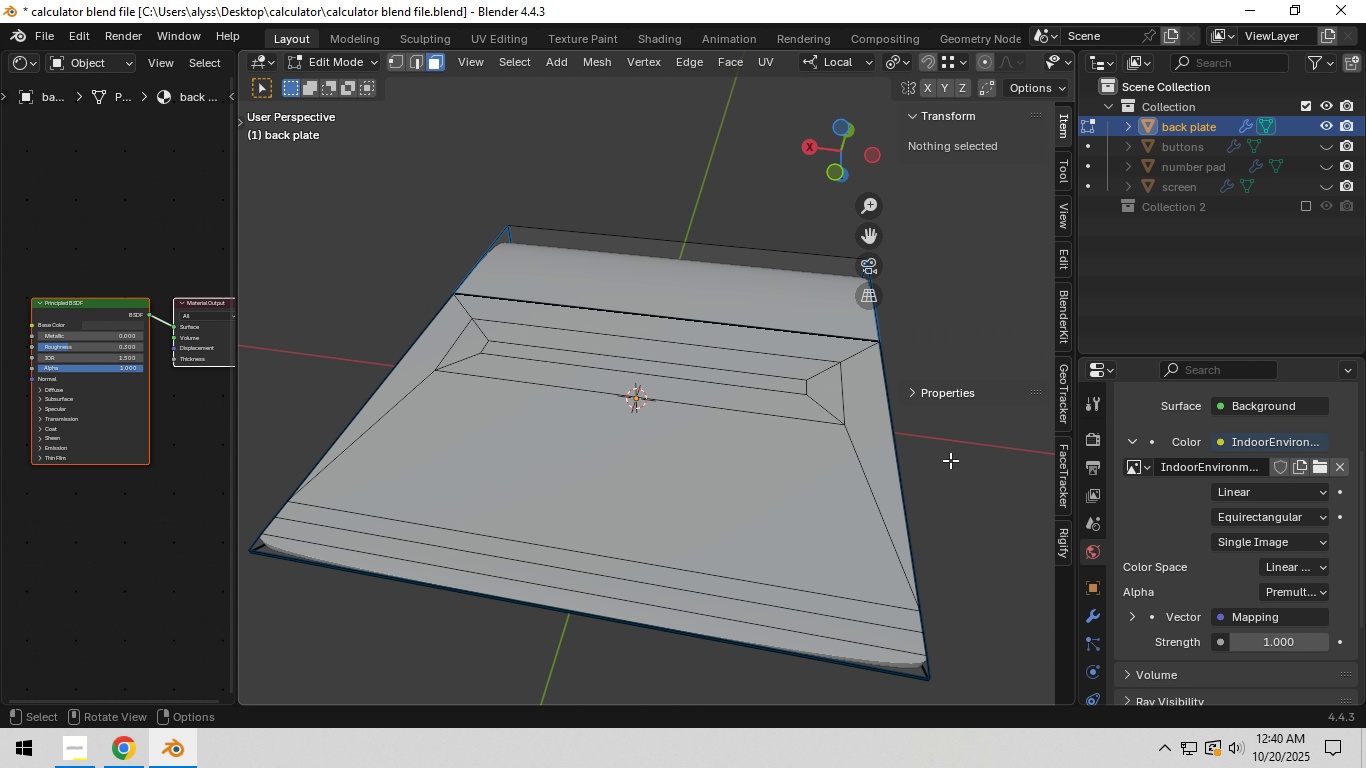 
left_click([950, 460])
 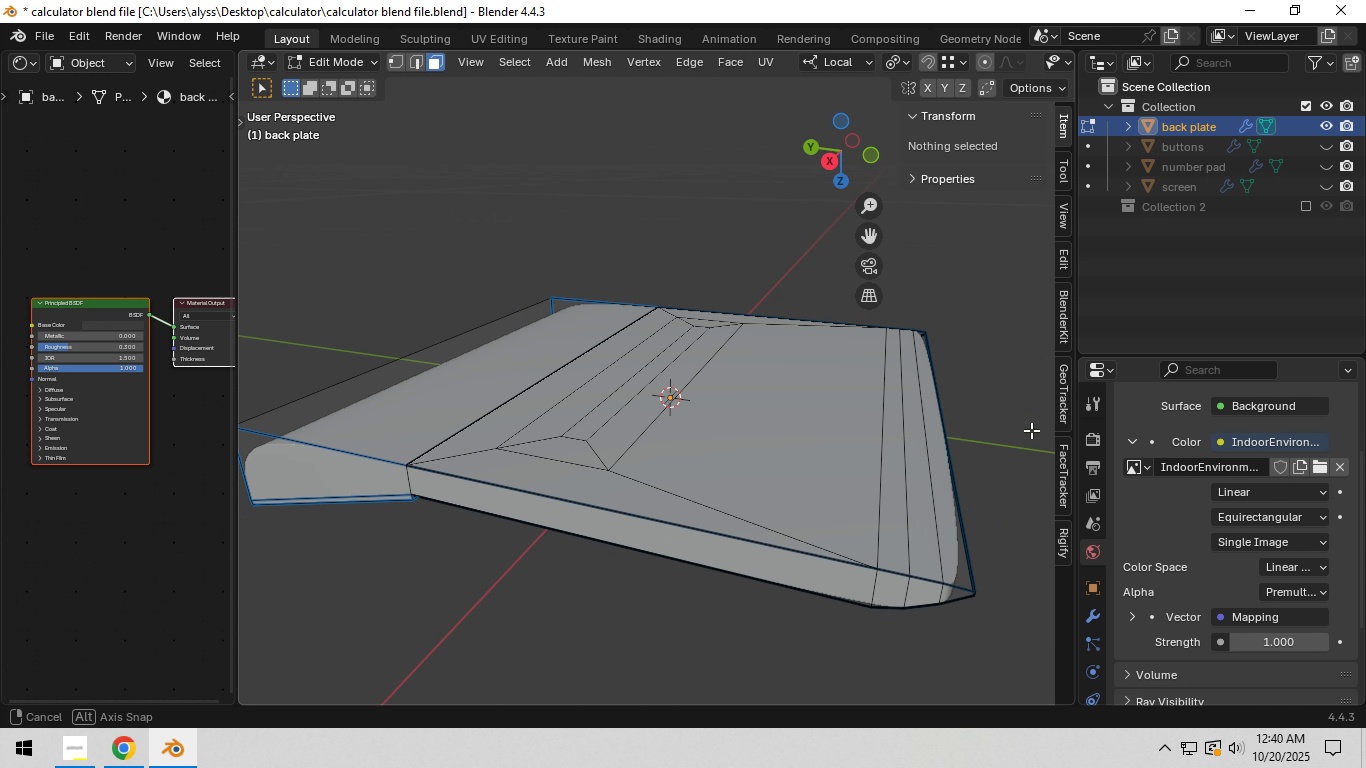 
scroll: coordinate [797, 471], scroll_direction: up, amount: 2.0
 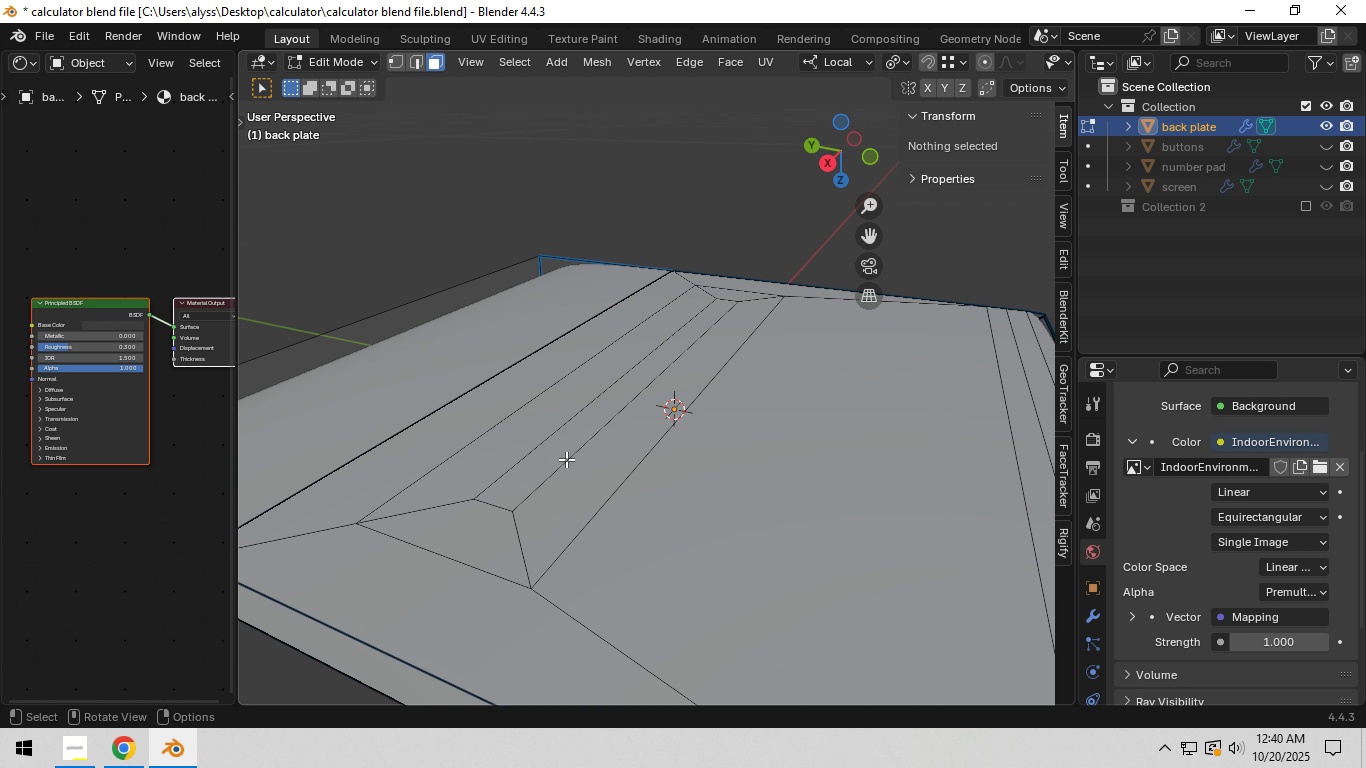 
key(3)
 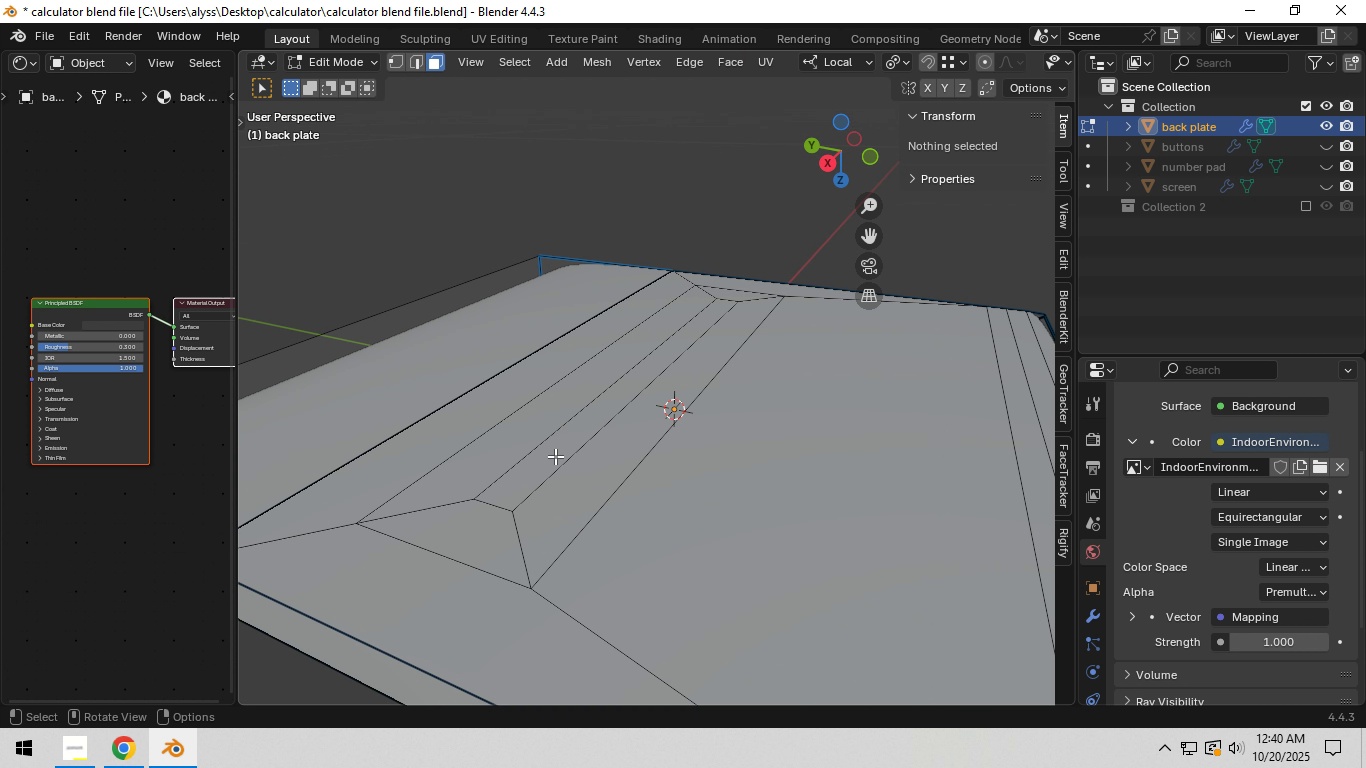 
left_click([553, 456])
 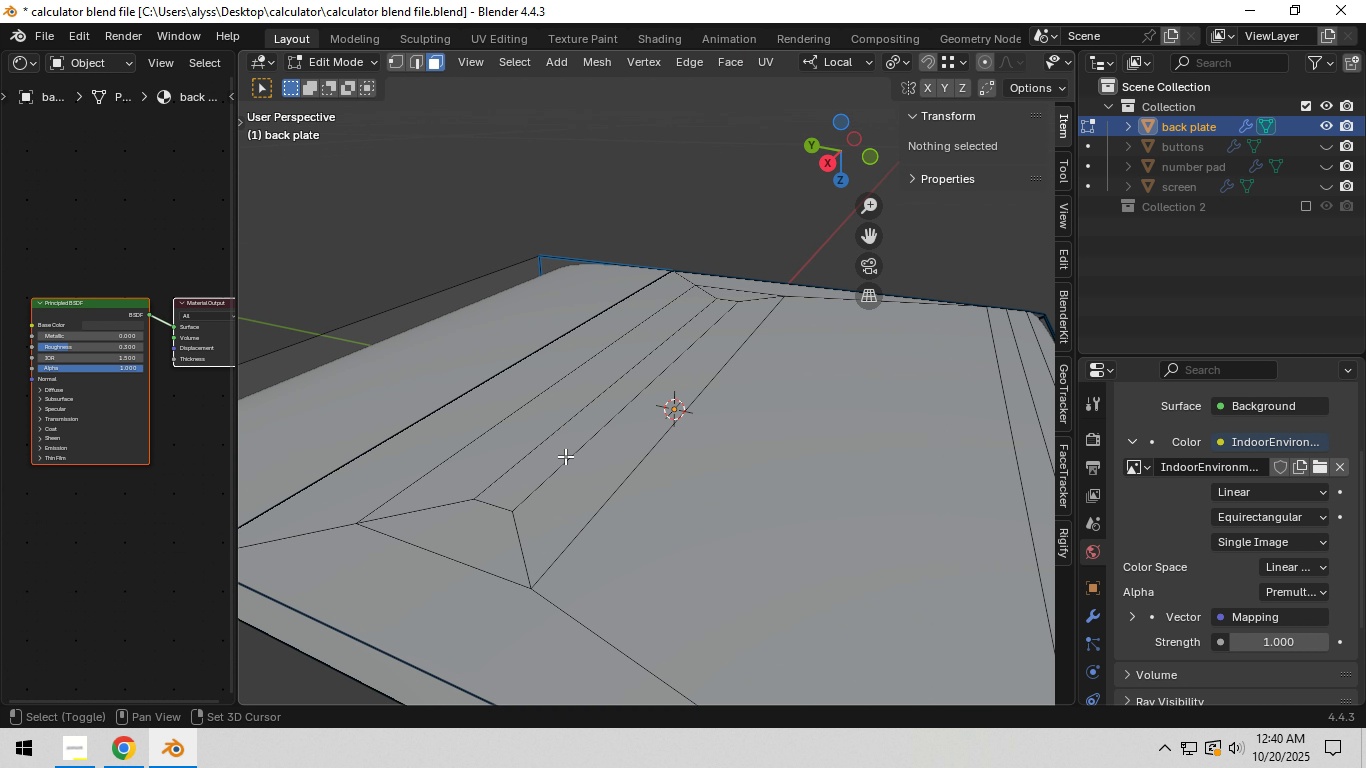 
hold_key(key=ShiftLeft, duration=0.34)
 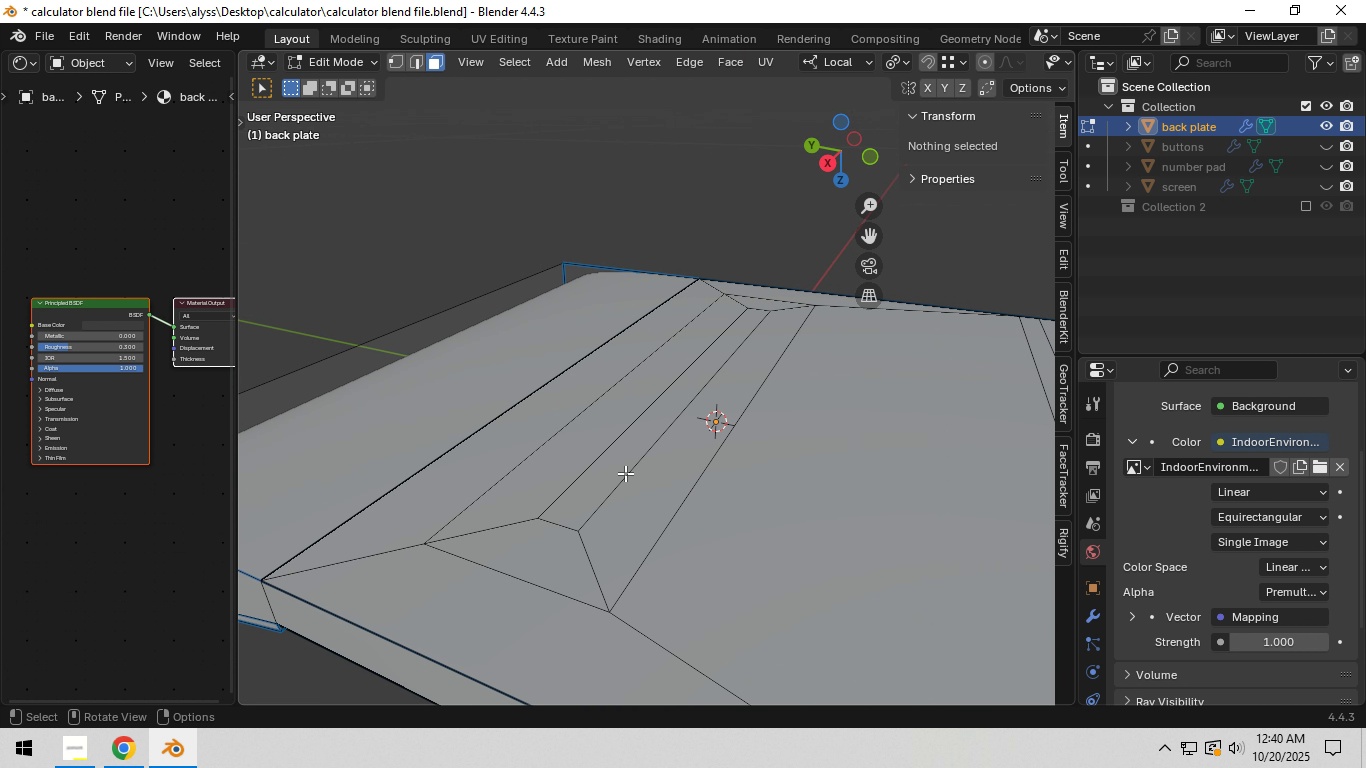 
key(3)
 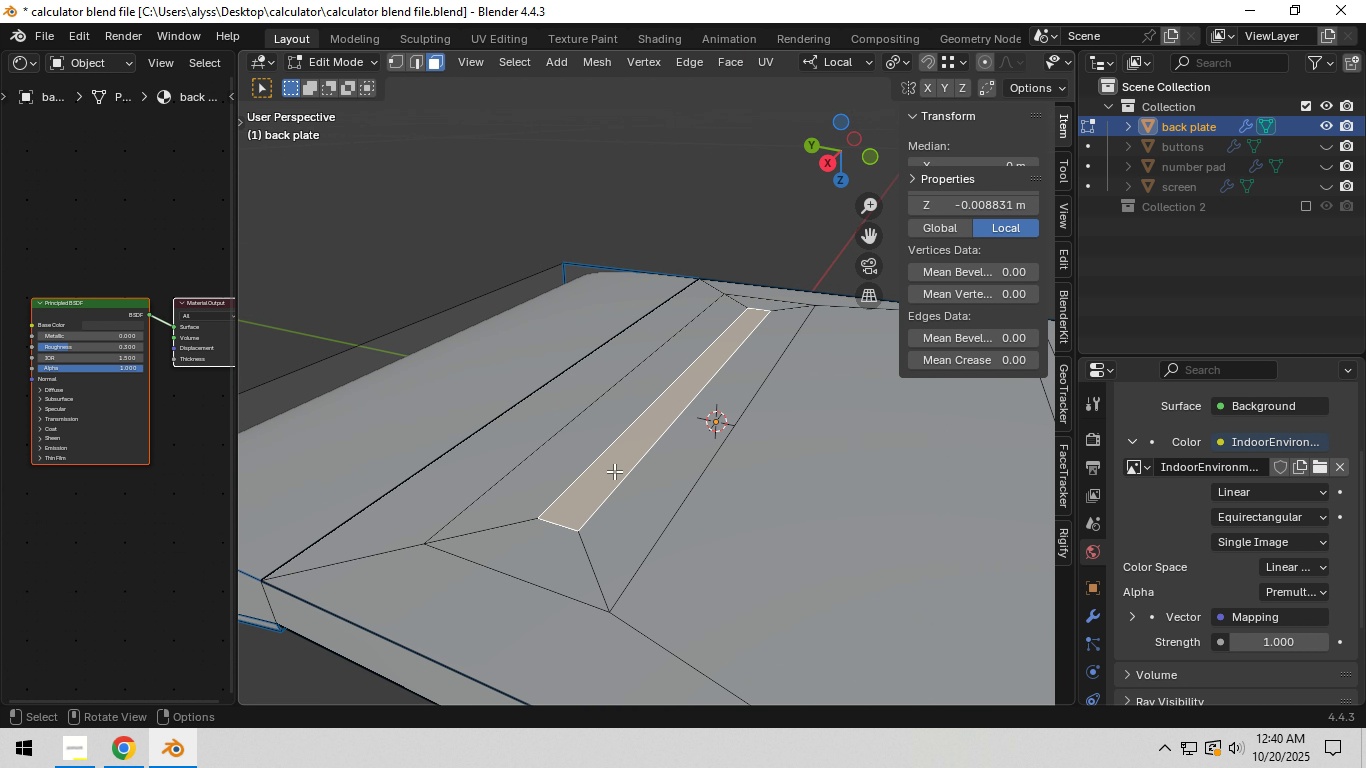 
left_click([614, 471])
 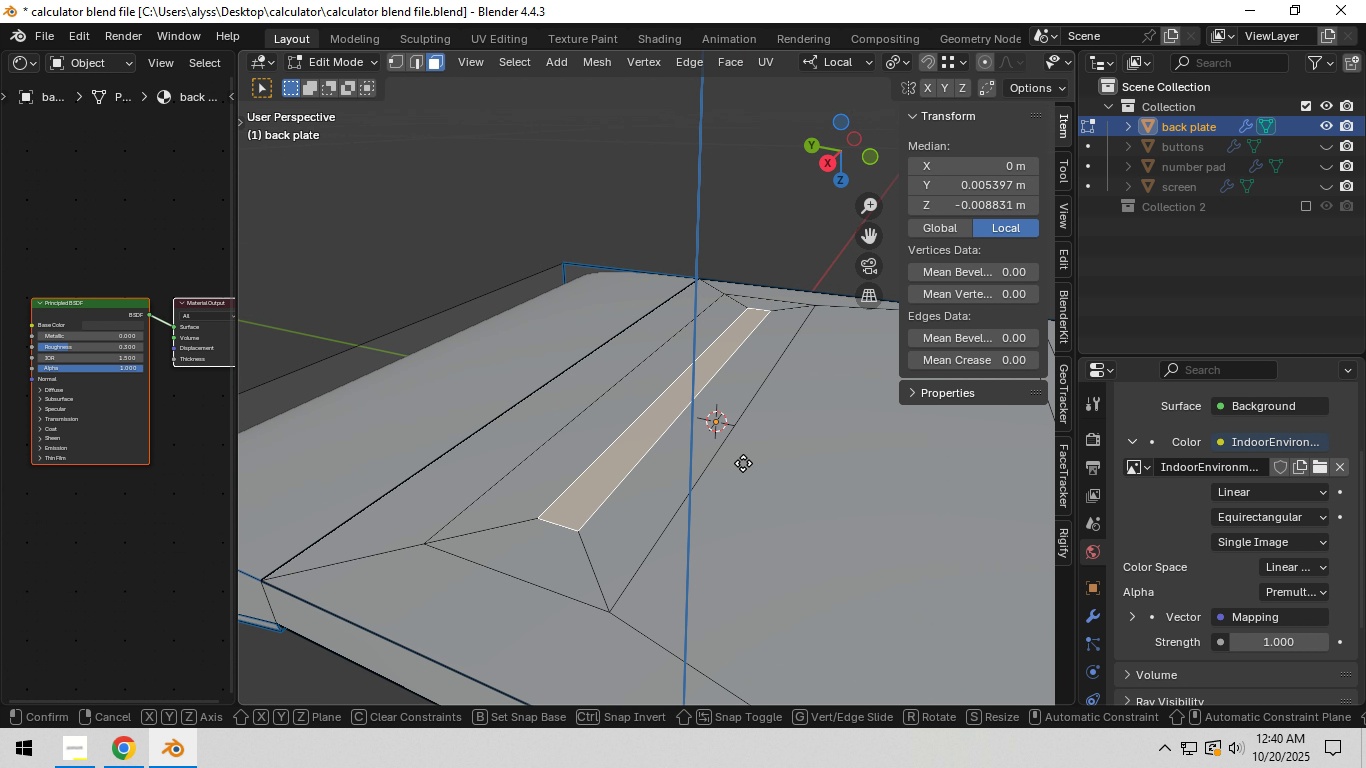 
key(E)
 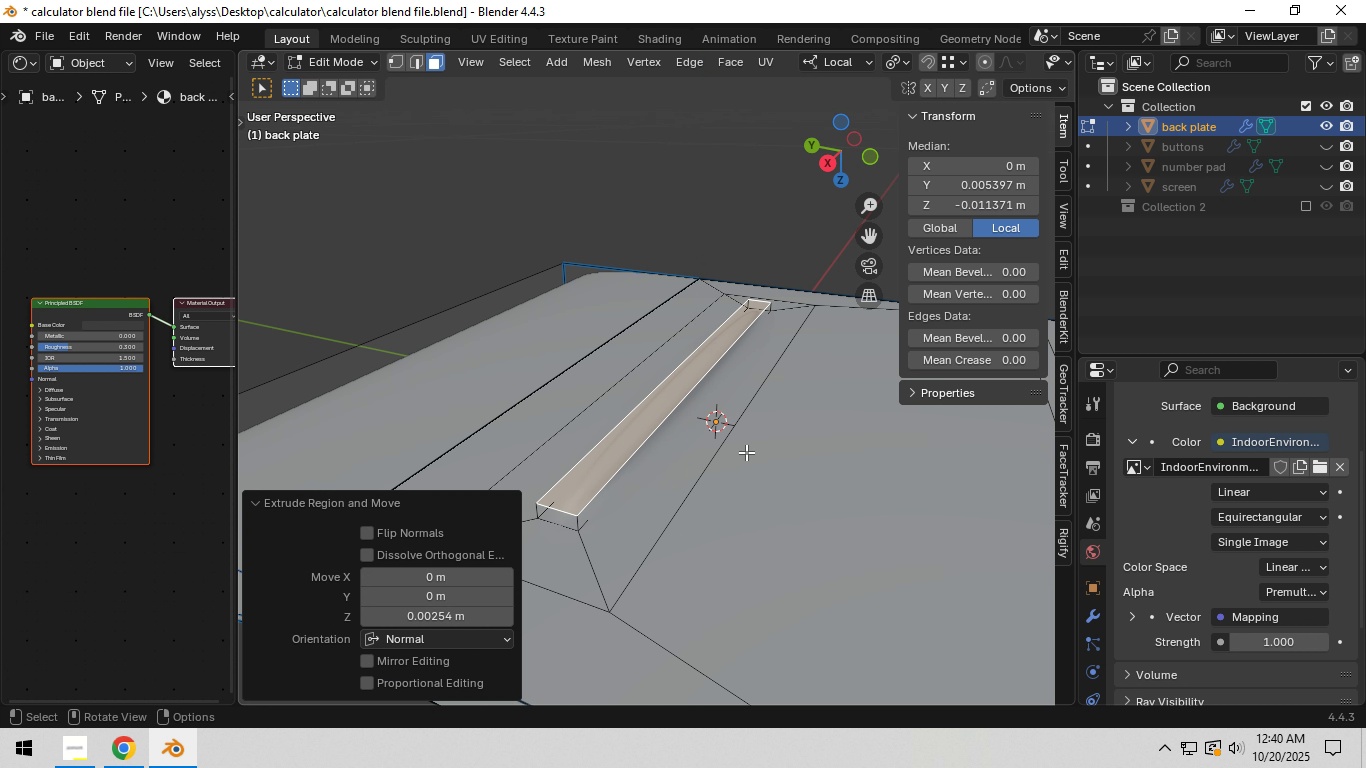 
left_click([746, 452])
 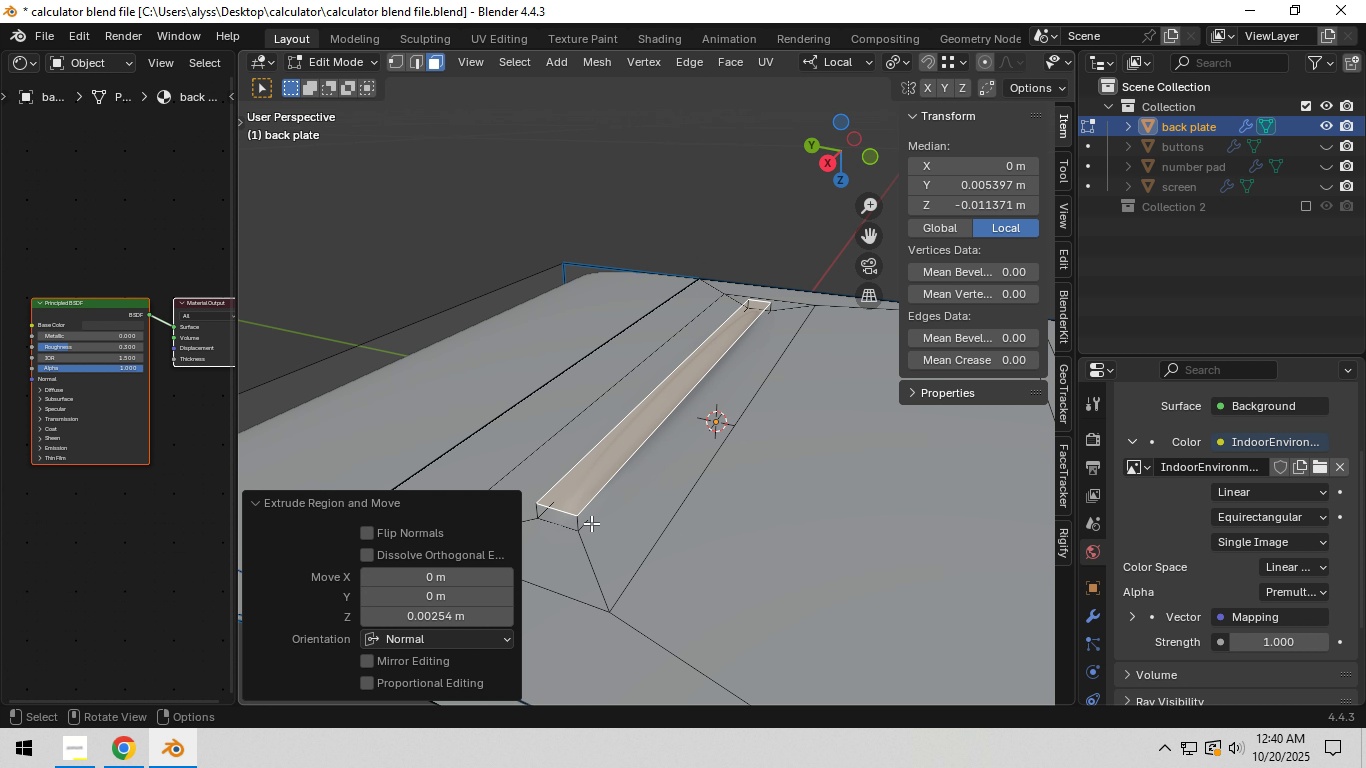 
key(2)
 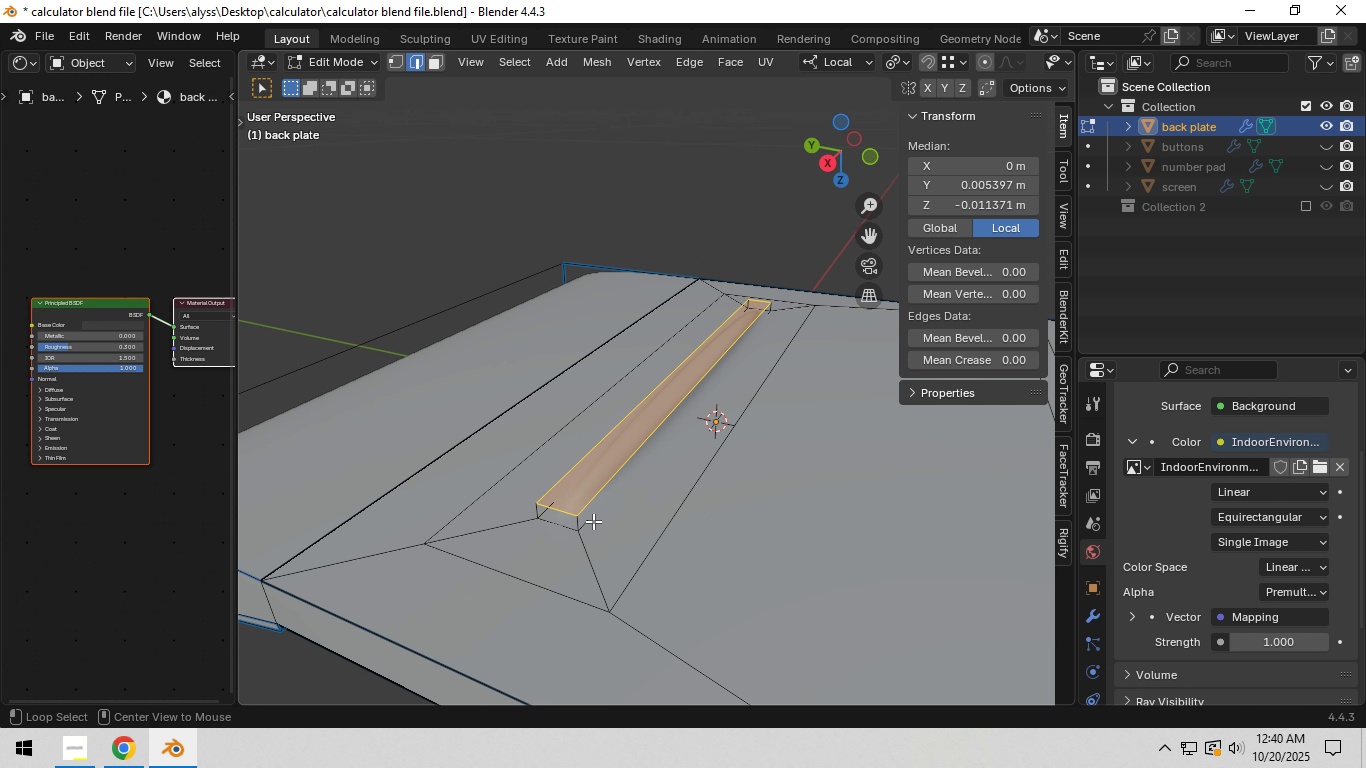 
hold_key(key=AltLeft, duration=2.31)
left_click([593, 521])
 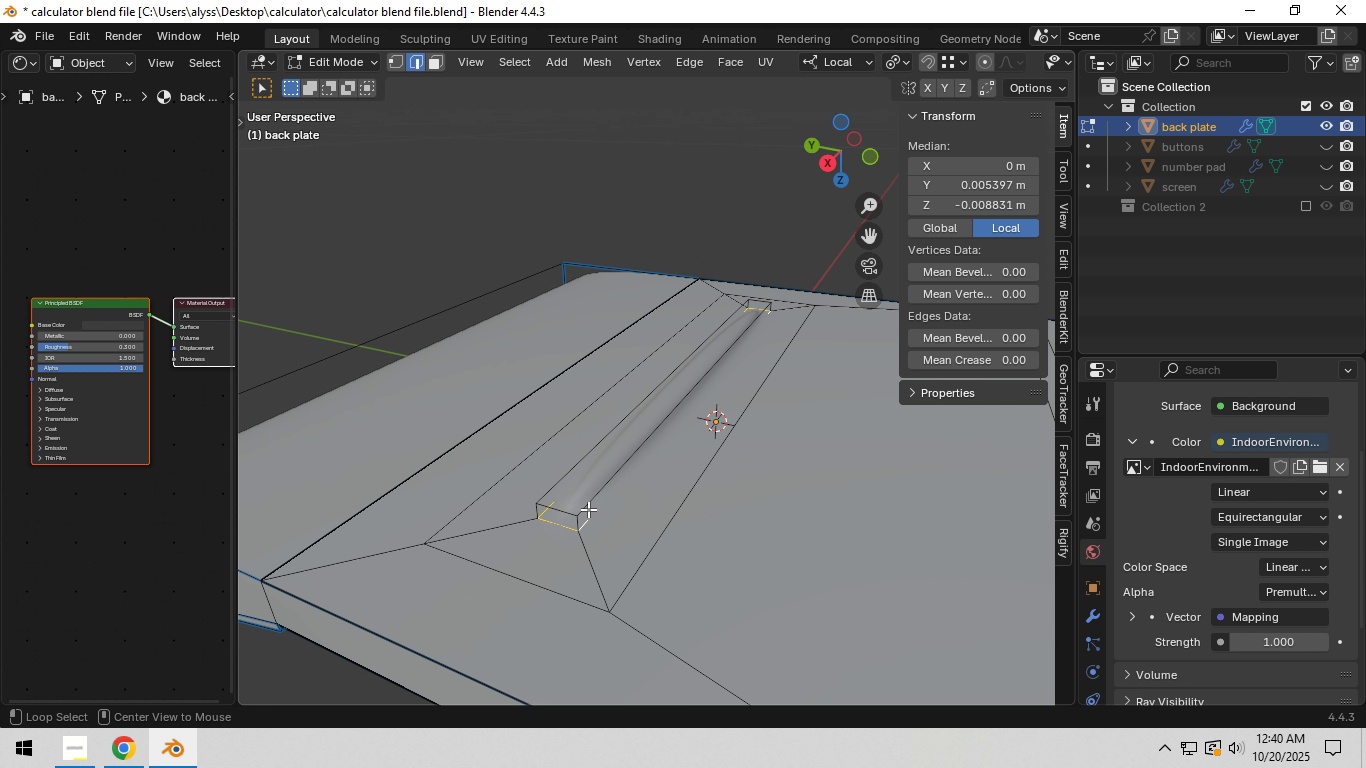 
hold_key(key=ShiftLeft, duration=1.47)
left_click([589, 502])
 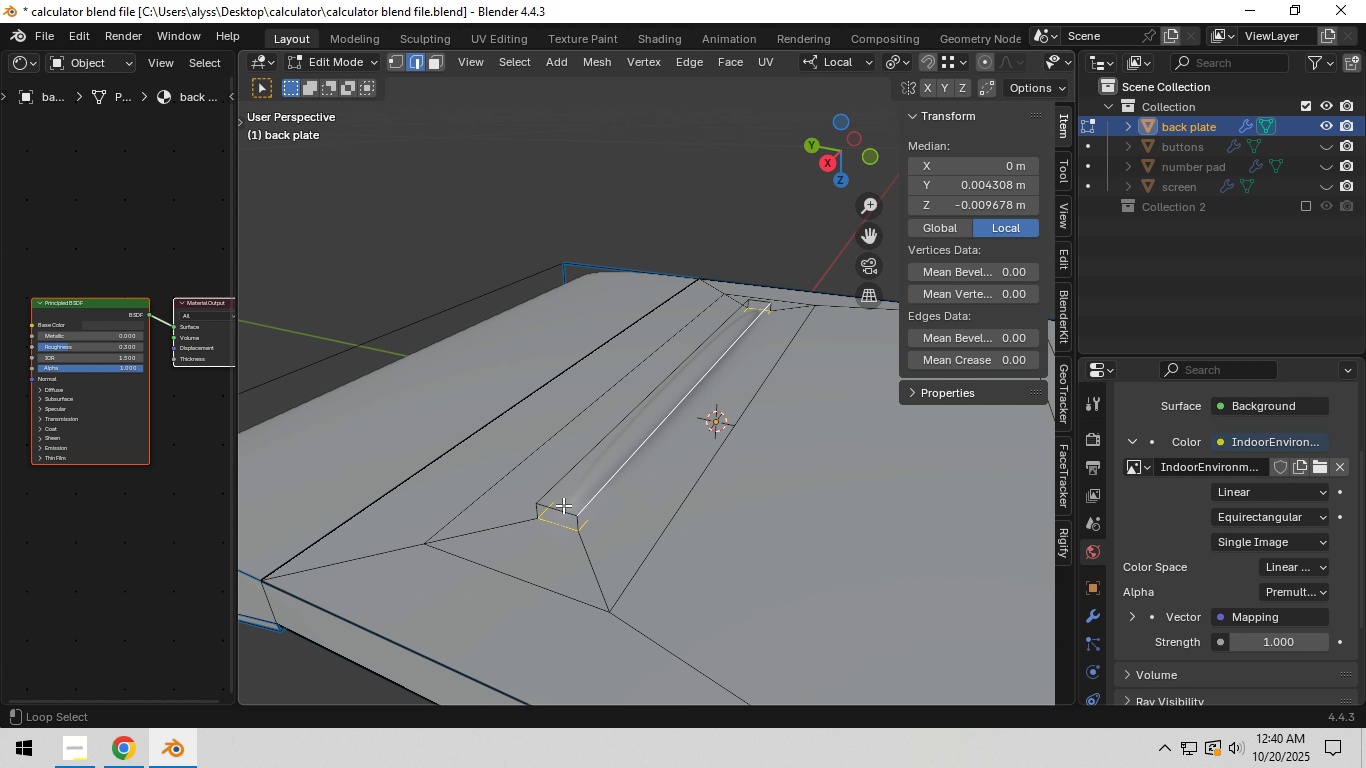 
left_click([563, 505])
 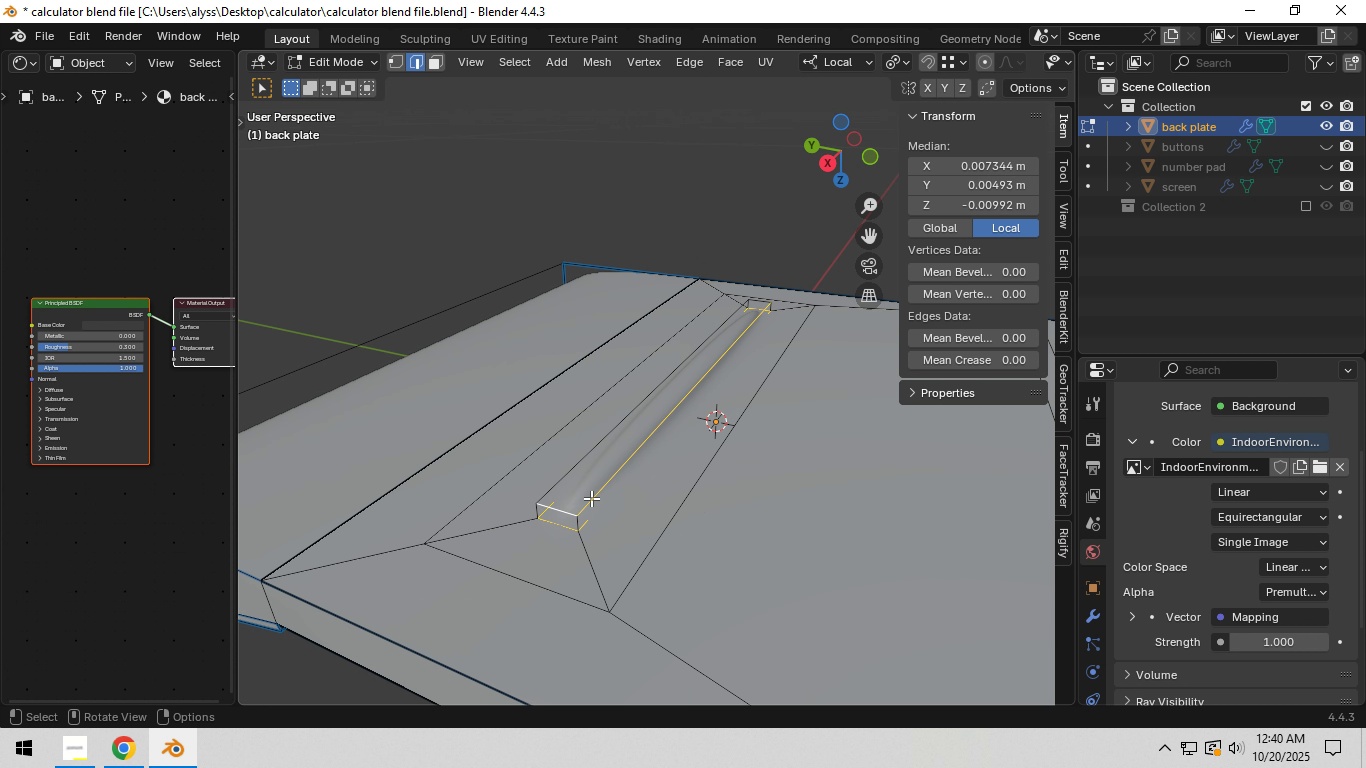 
key(3)
 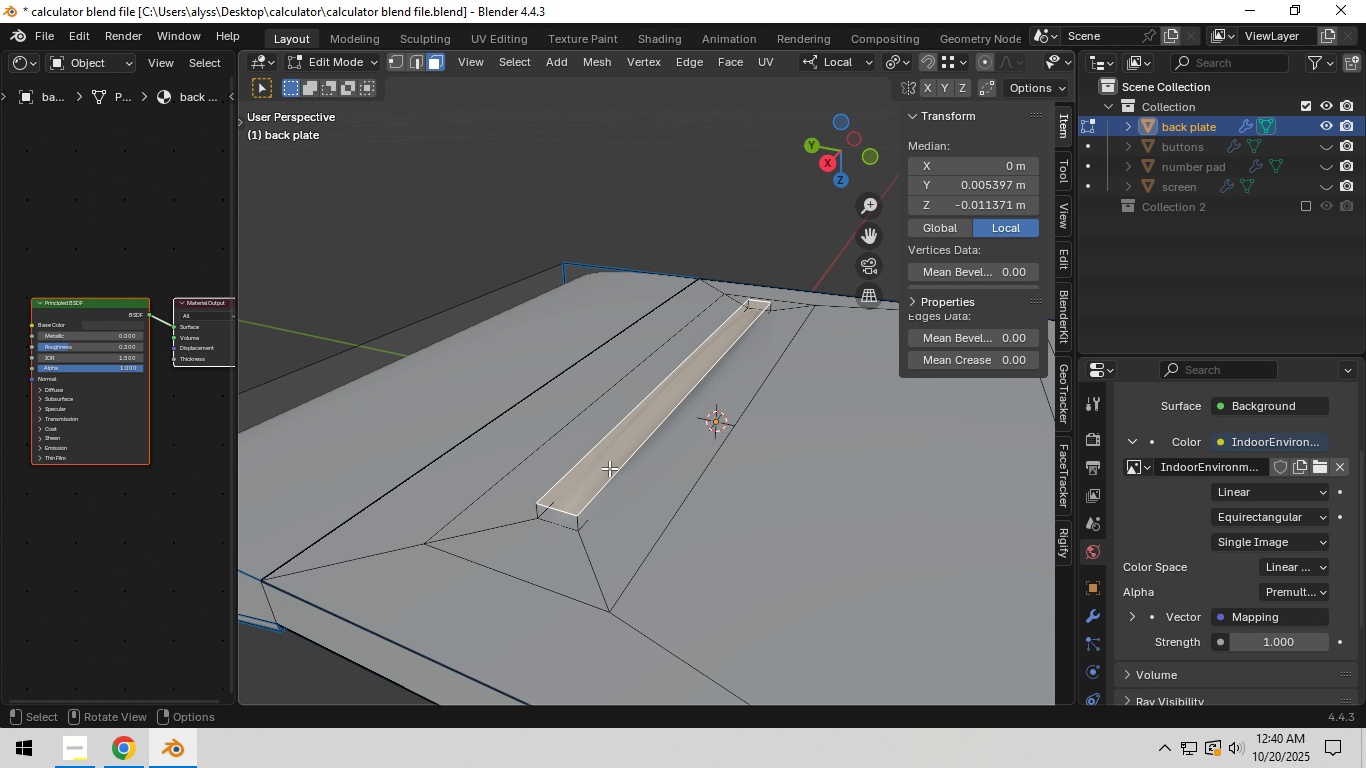 
left_click([609, 468])
 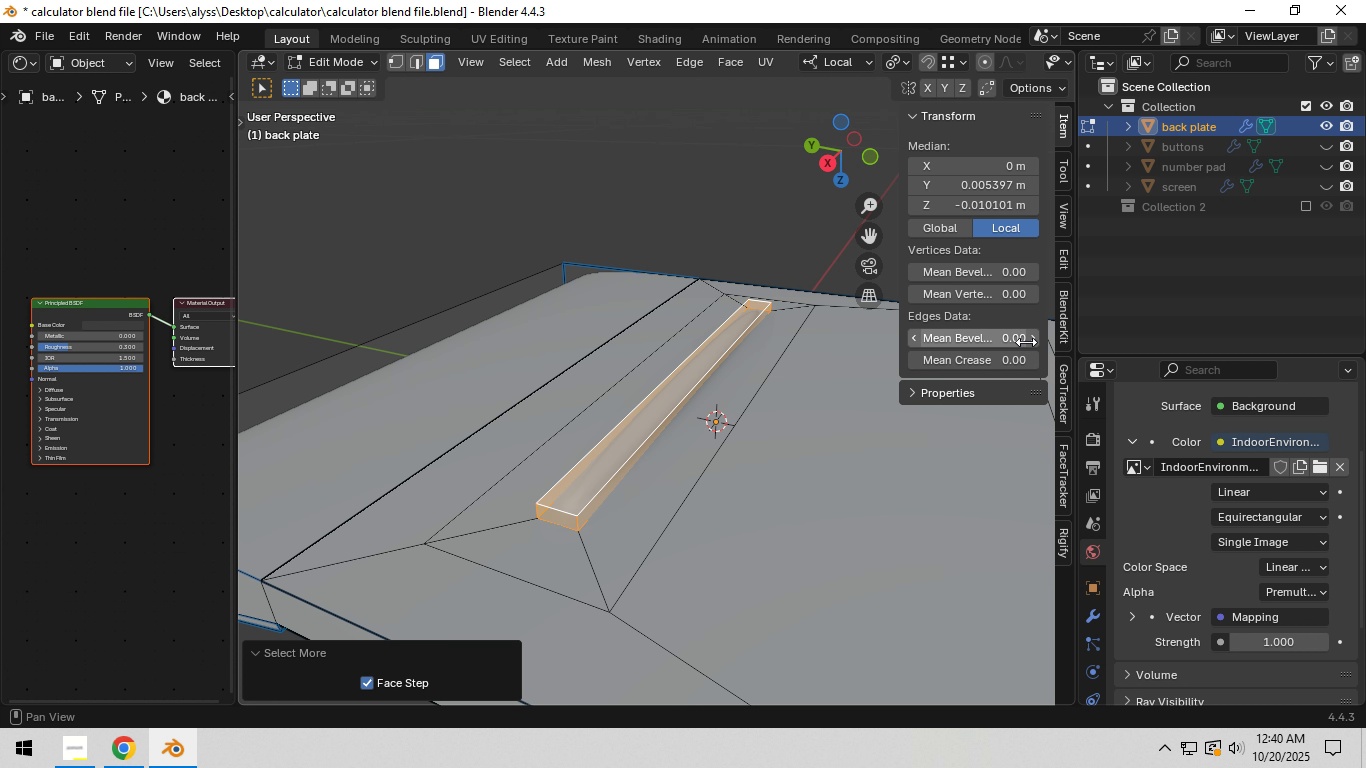 
left_click([1031, 340])
 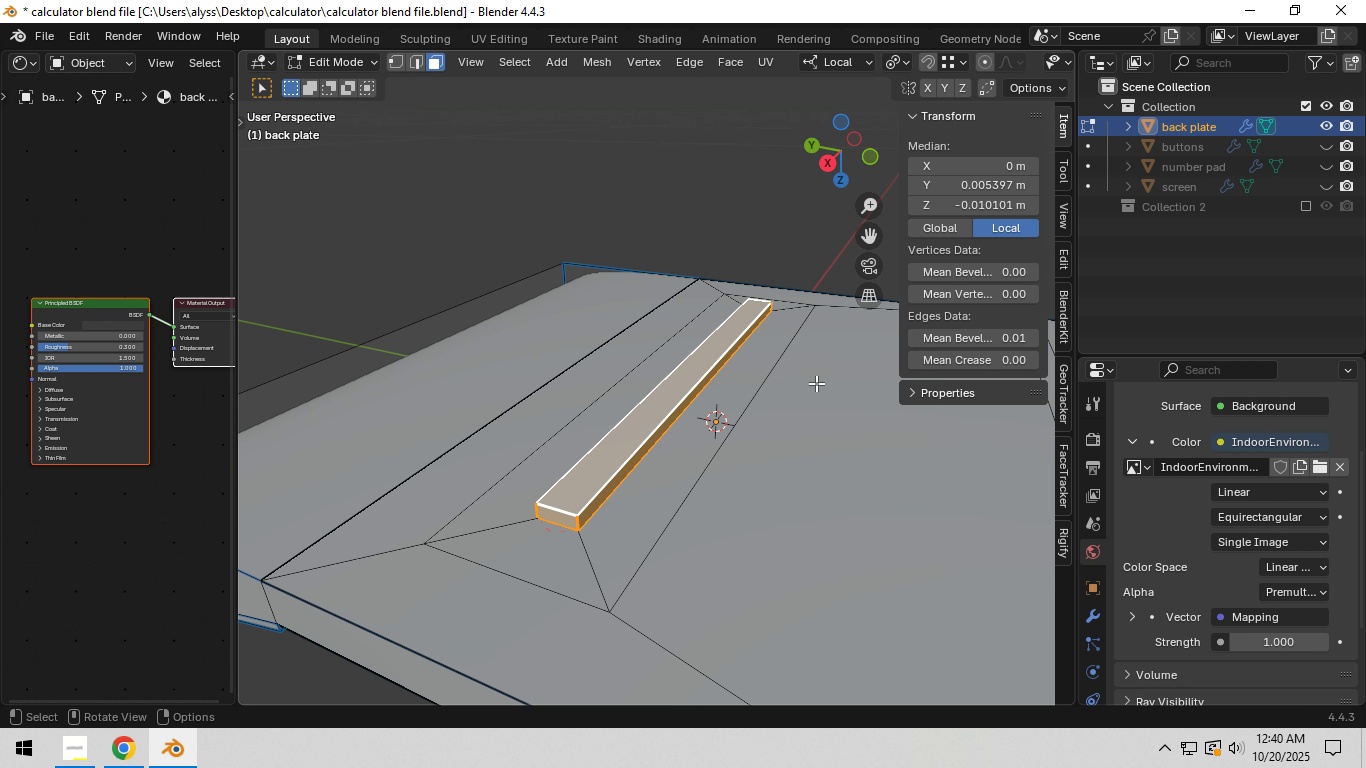 
key(Tab)
 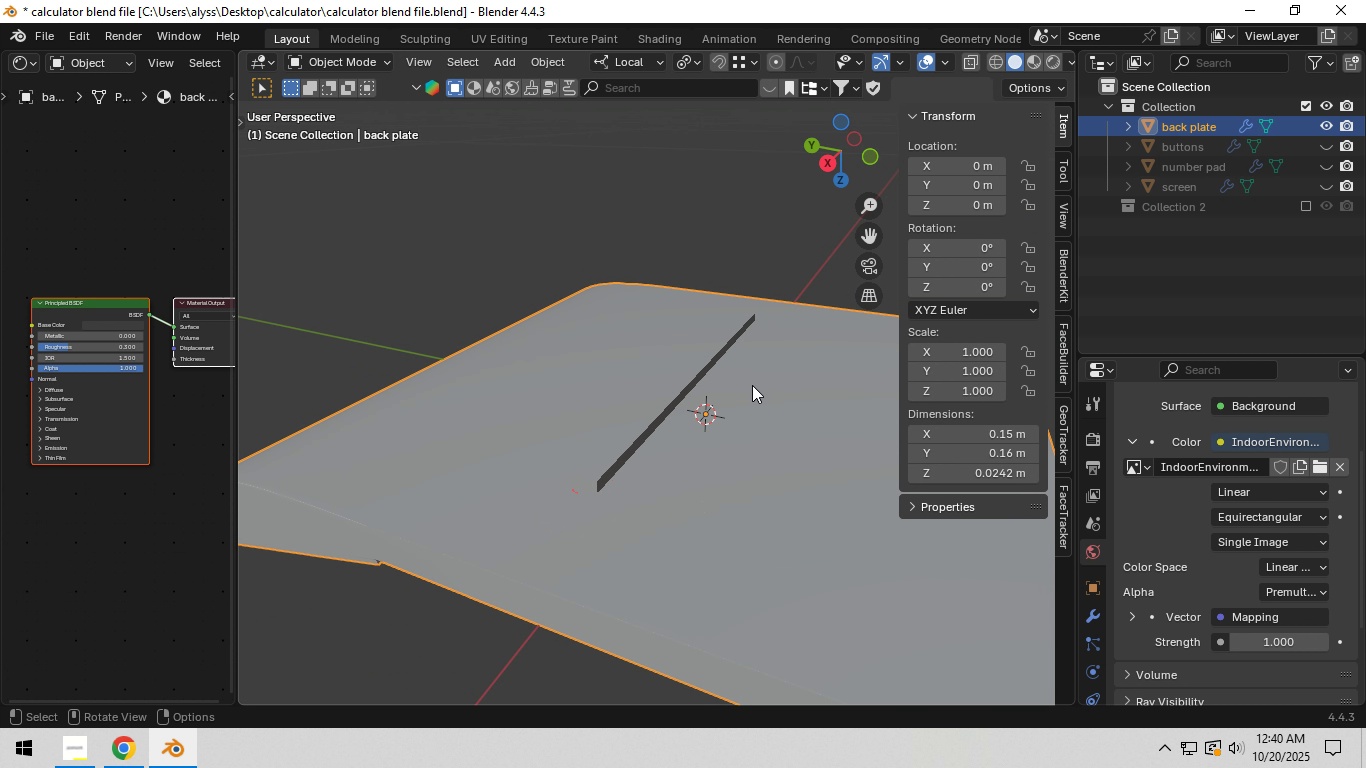 
scroll: coordinate [752, 385], scroll_direction: down, amount: 2.0
 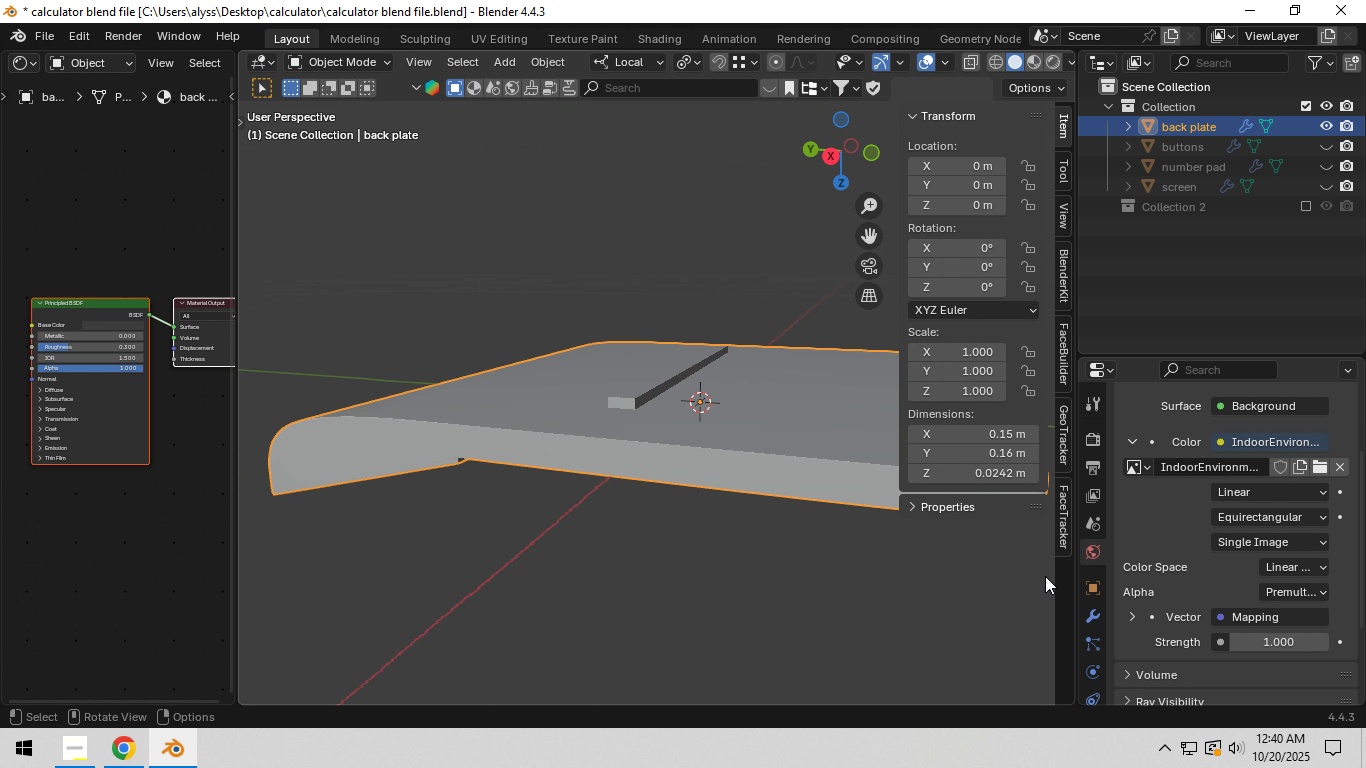 
left_click([1094, 618])
 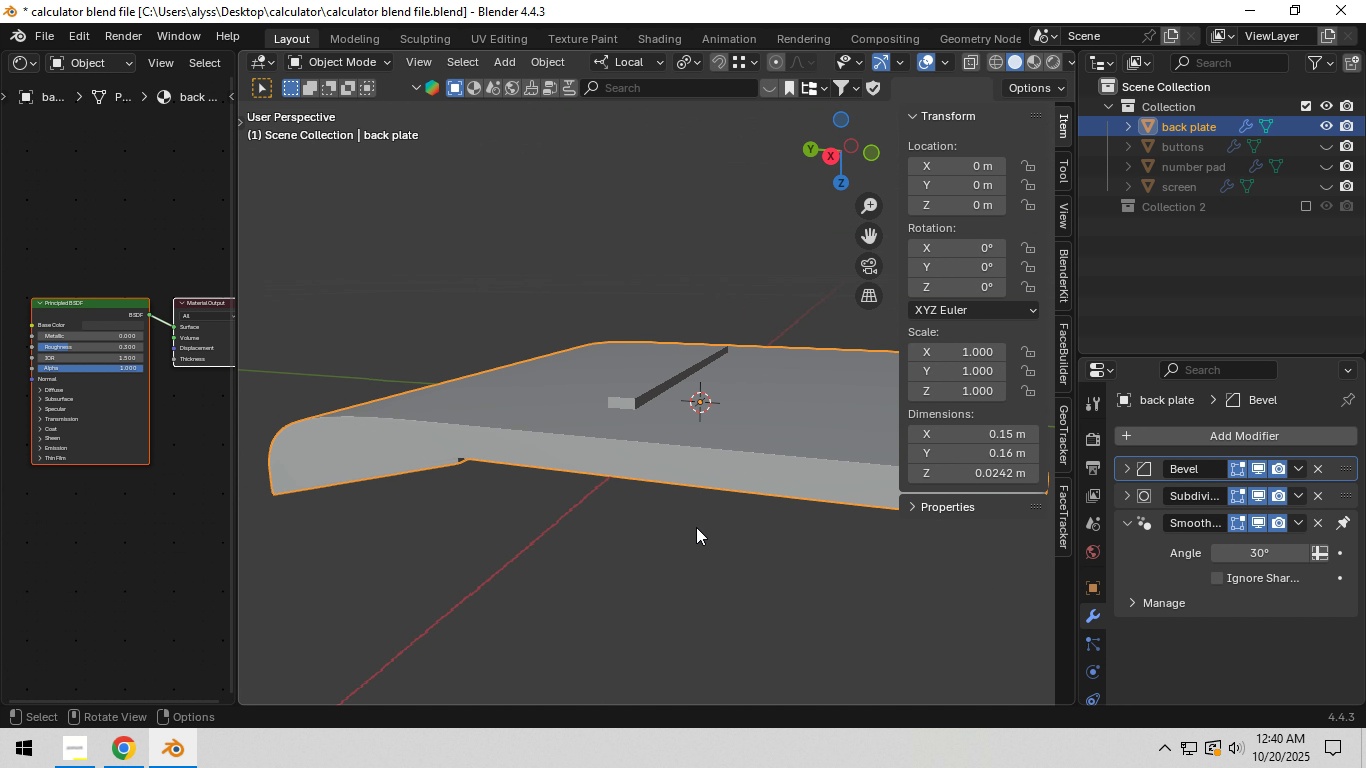 
scroll: coordinate [676, 508], scroll_direction: up, amount: 5.0
 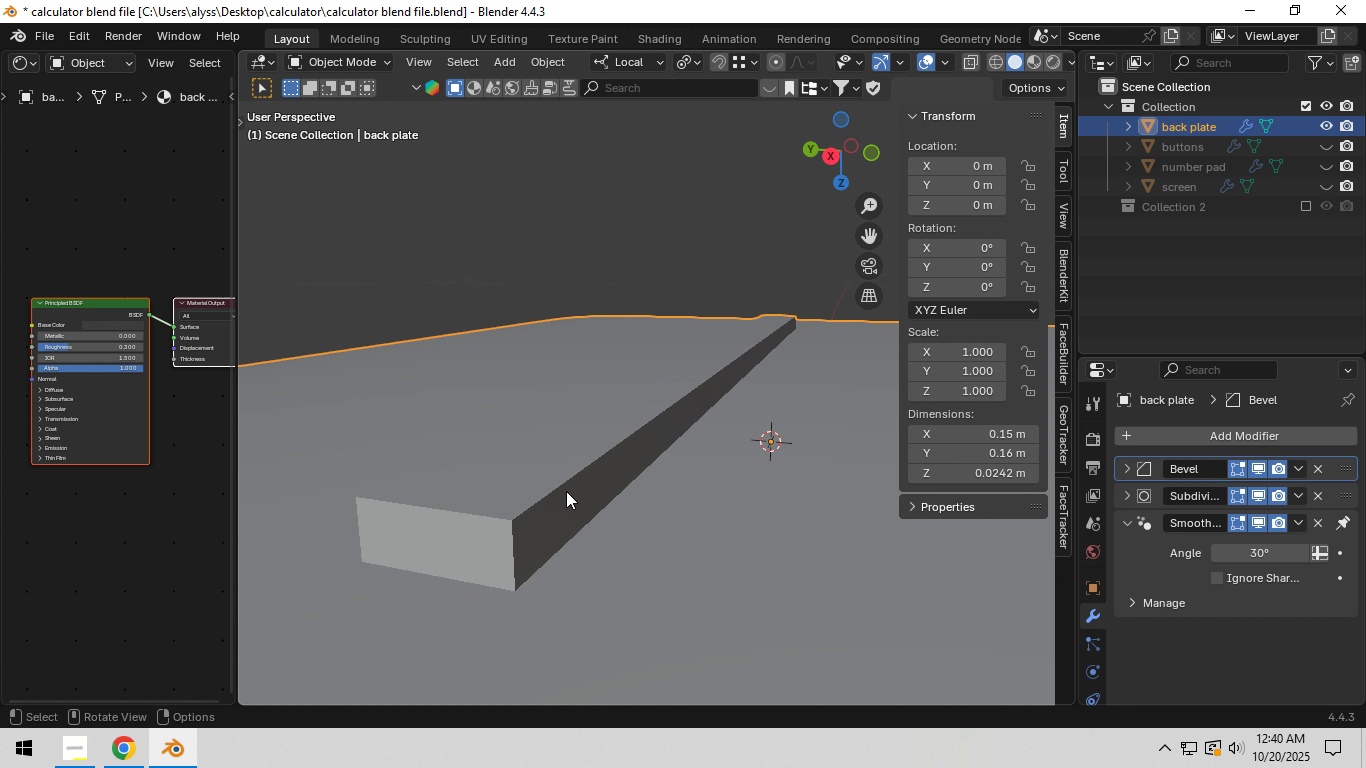 
left_click([566, 491])
 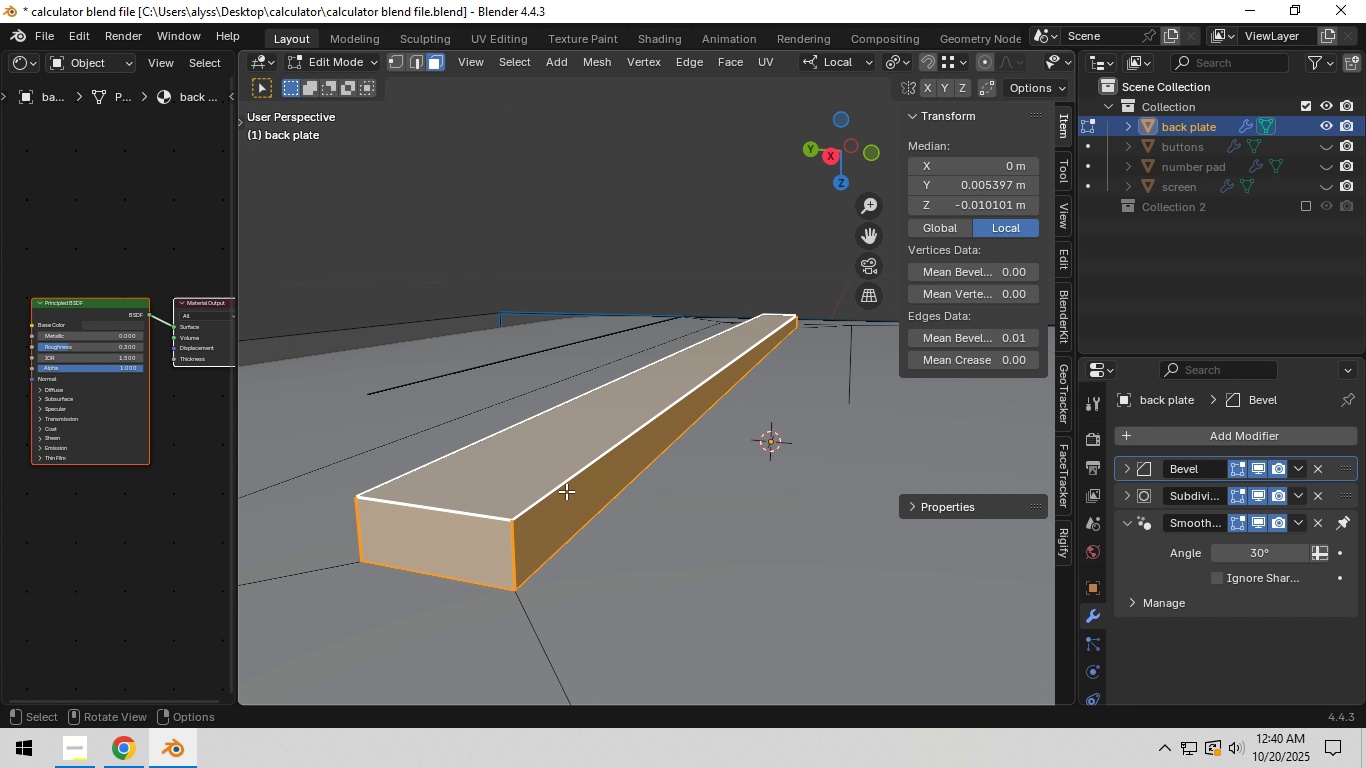 
key(Tab)
 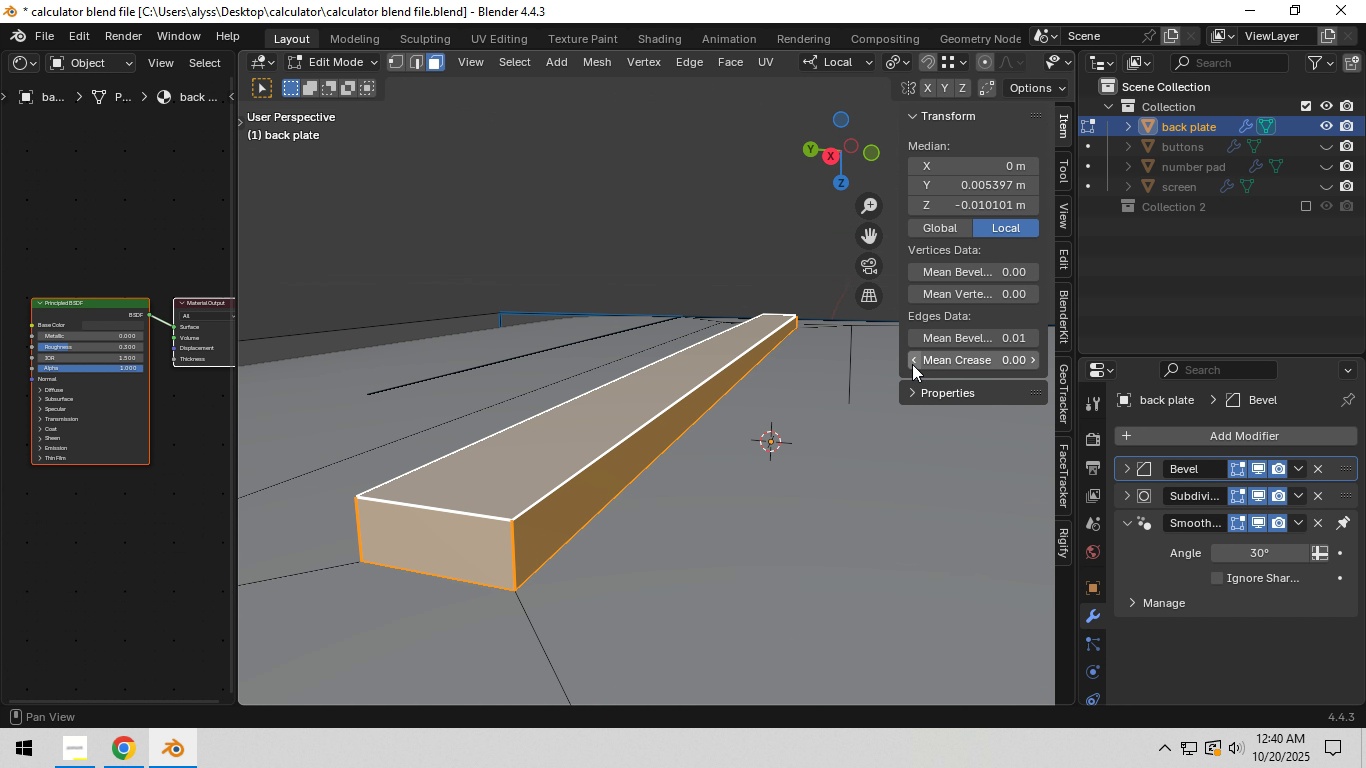 
left_click_drag(start_coordinate=[1000, 335], to_coordinate=[167, 342])
 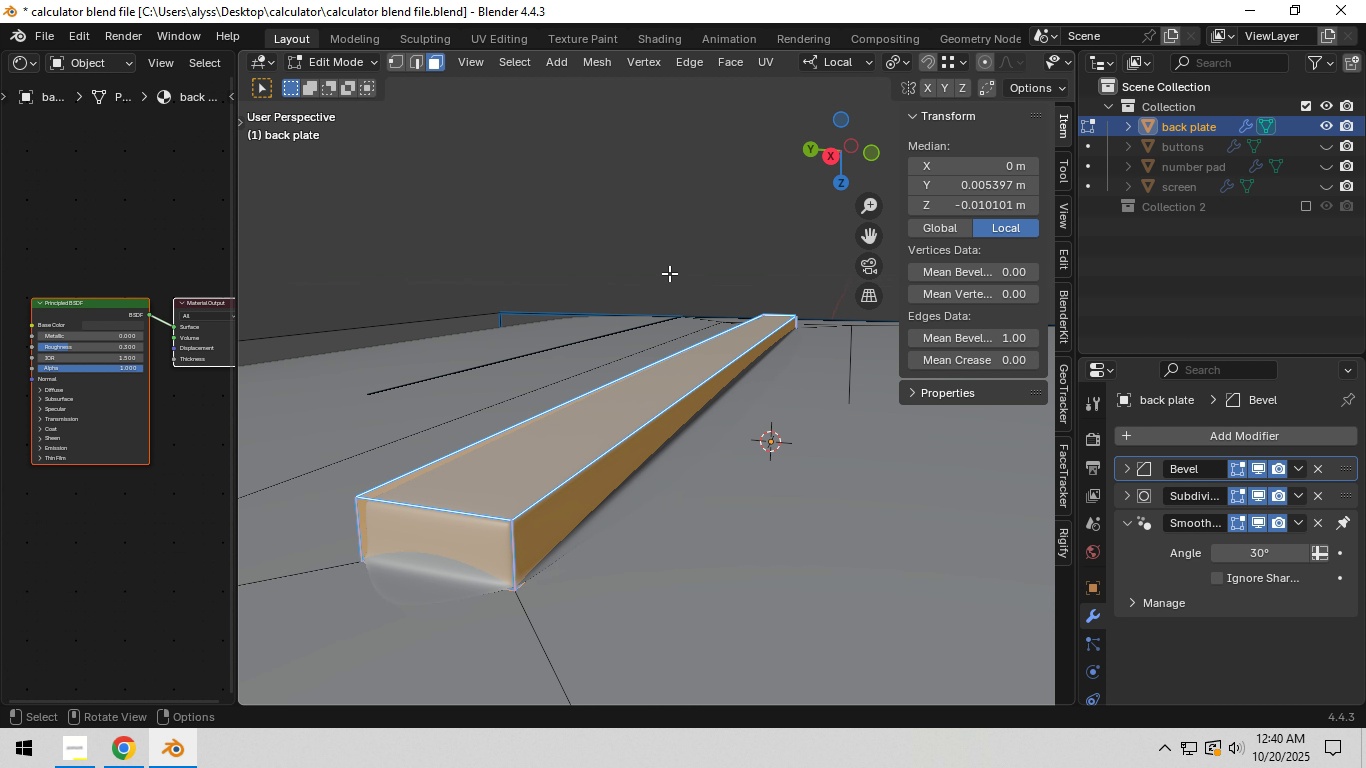 
scroll: coordinate [639, 346], scroll_direction: down, amount: 2.0
 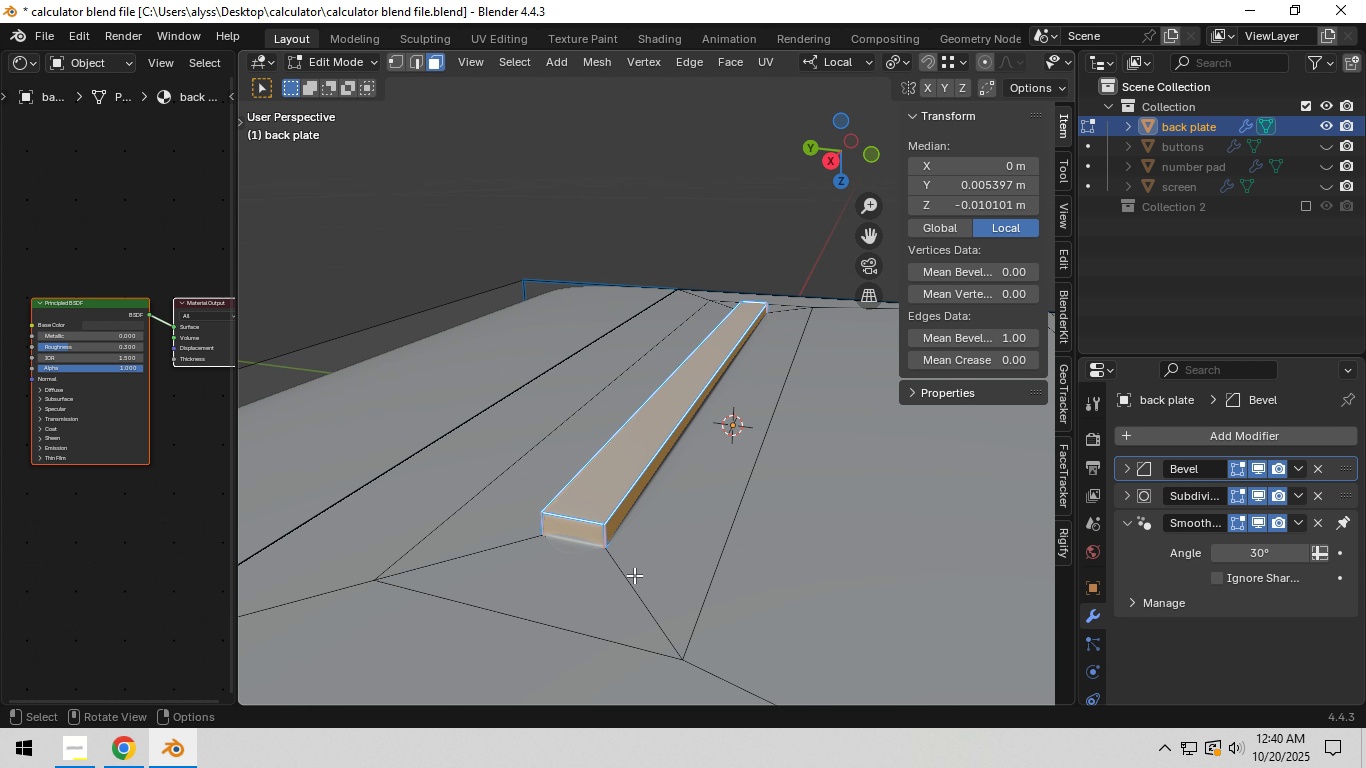 
left_click([634, 578])
 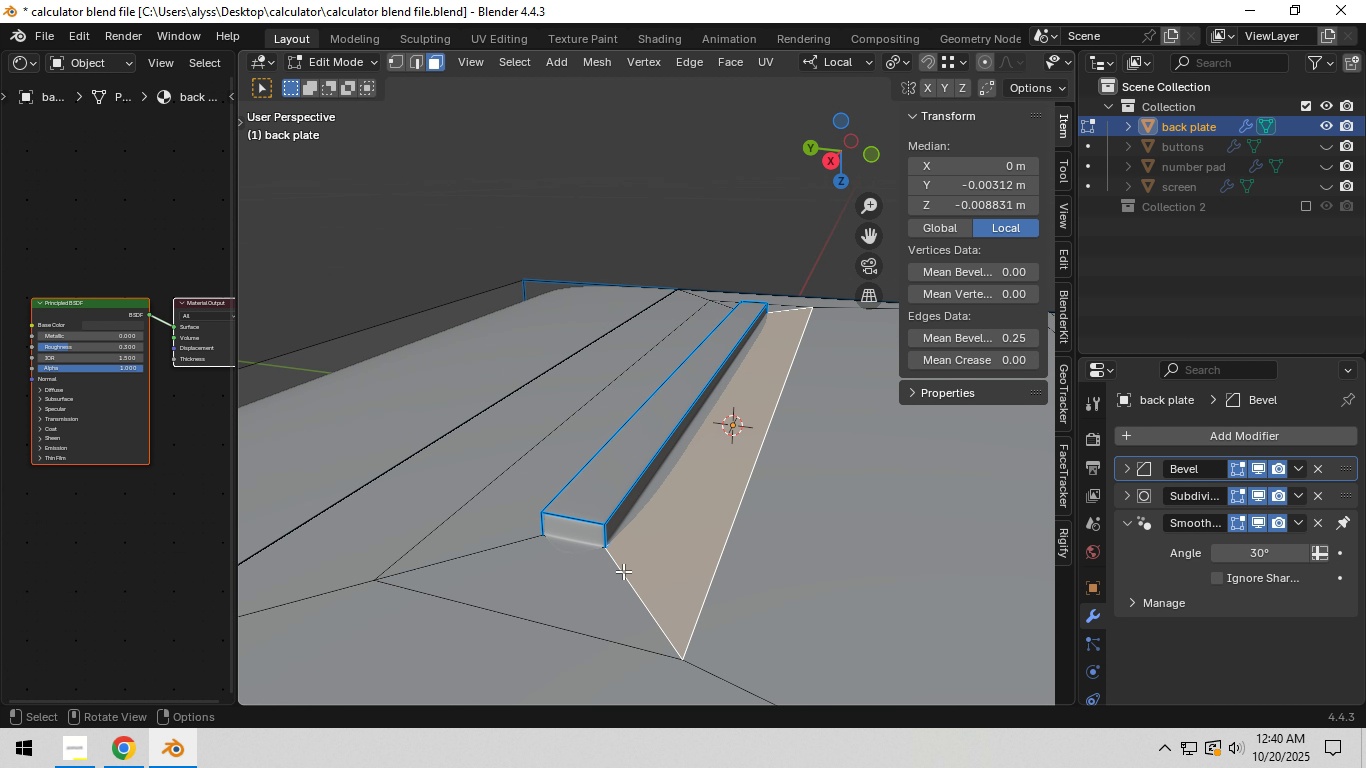 
type(32)
 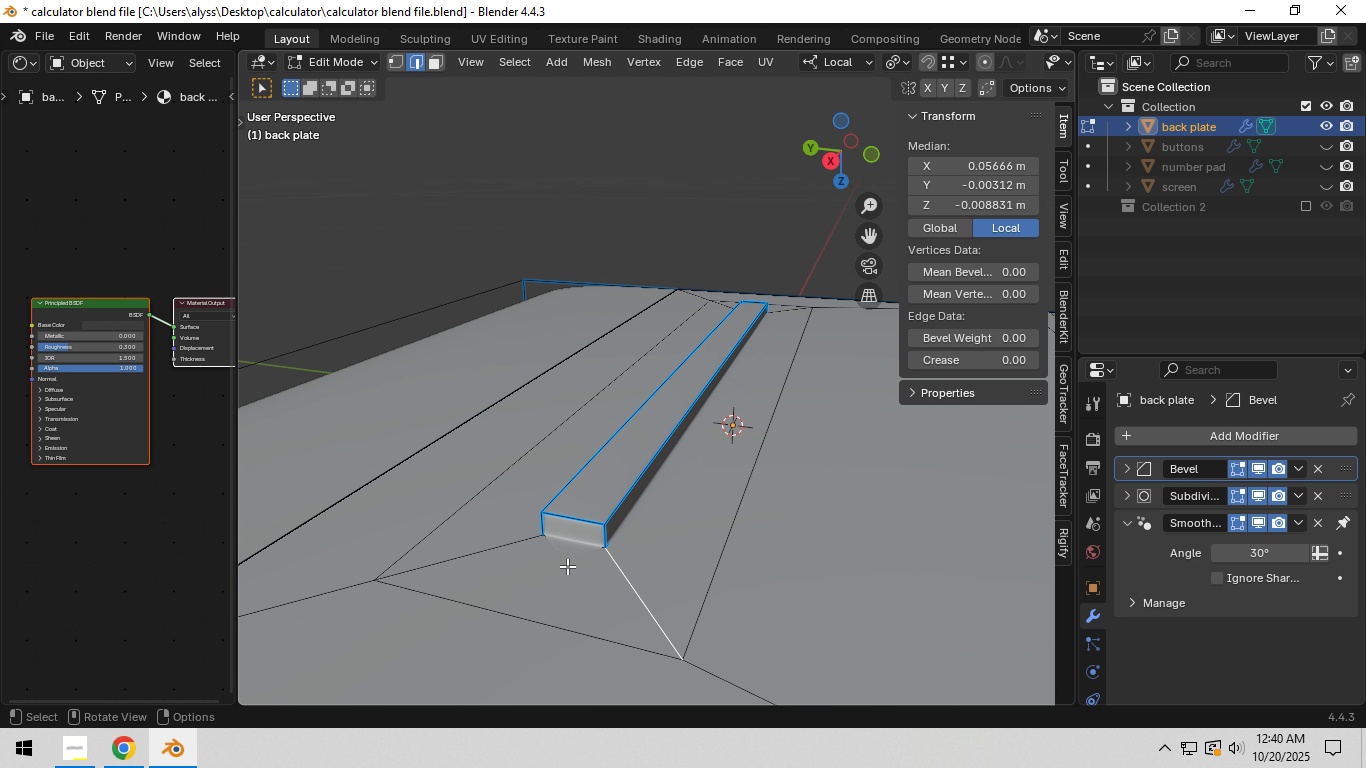 
hold_key(key=ShiftLeft, duration=1.5)
left_click([519, 555])
 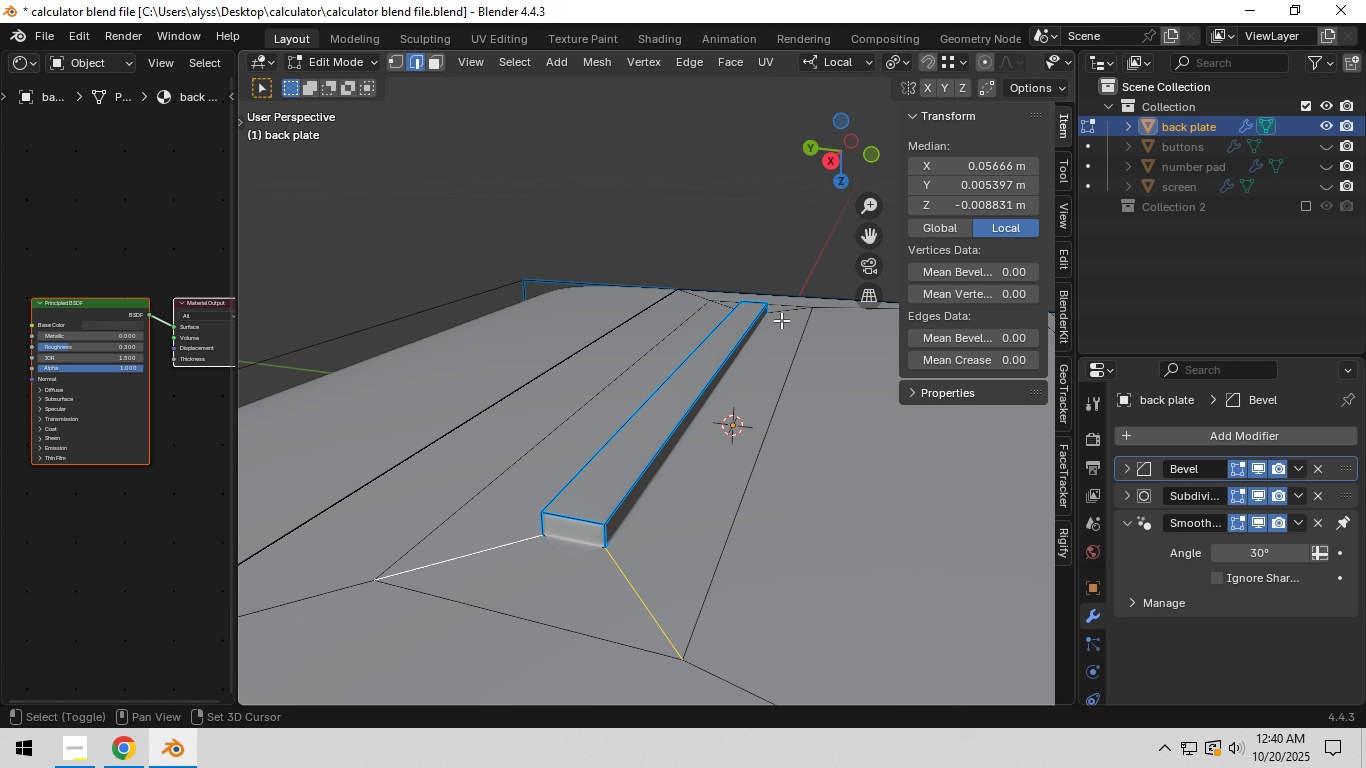 
left_click([785, 315])
 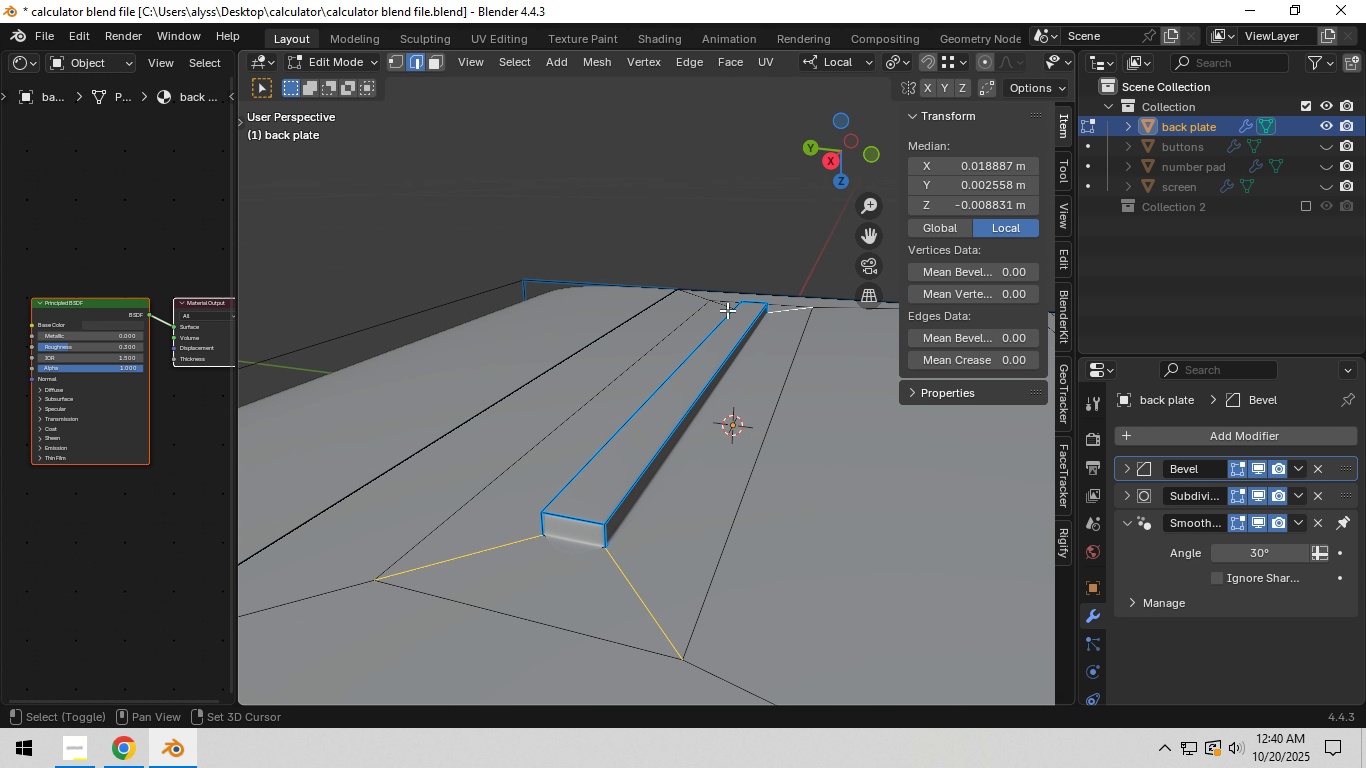 
hold_key(key=ShiftLeft, duration=0.67)
left_click([726, 309])
 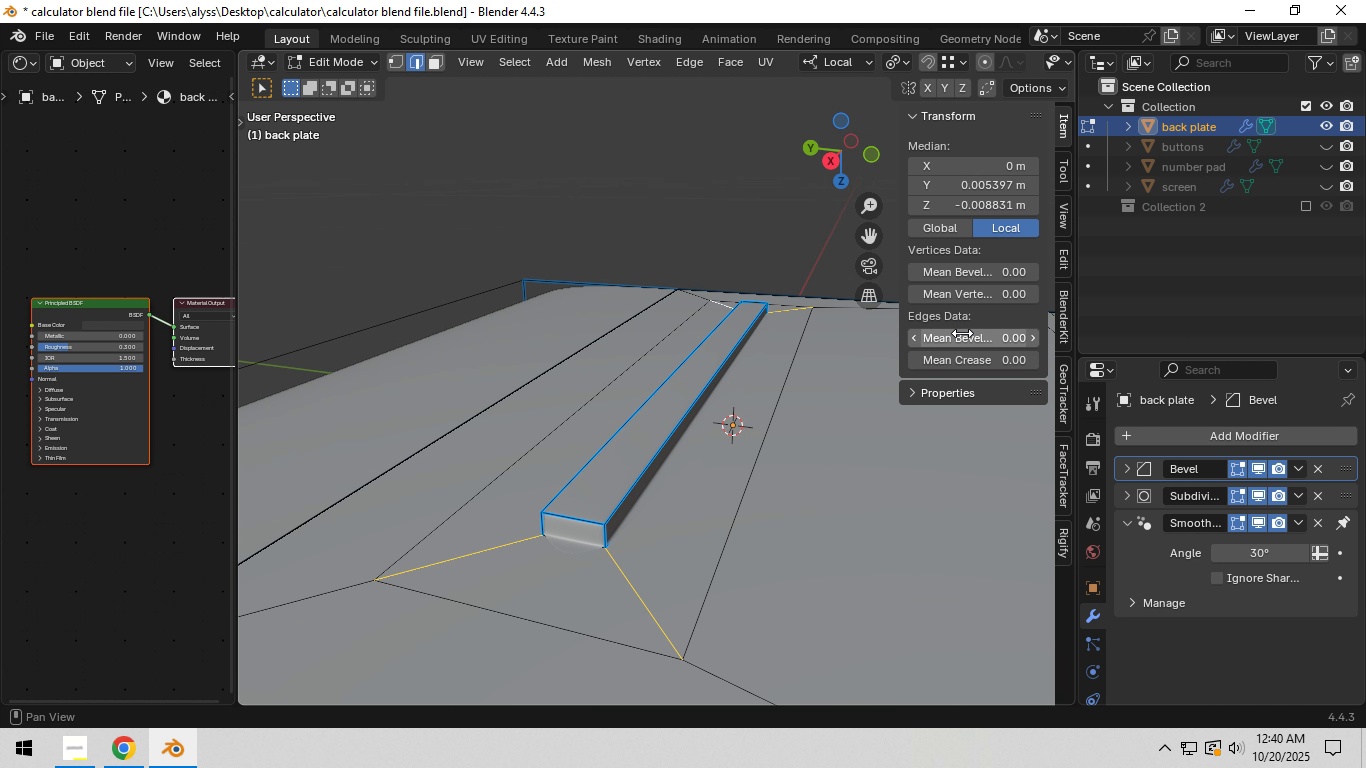 
left_click_drag(start_coordinate=[964, 334], to_coordinate=[1224, 339])
 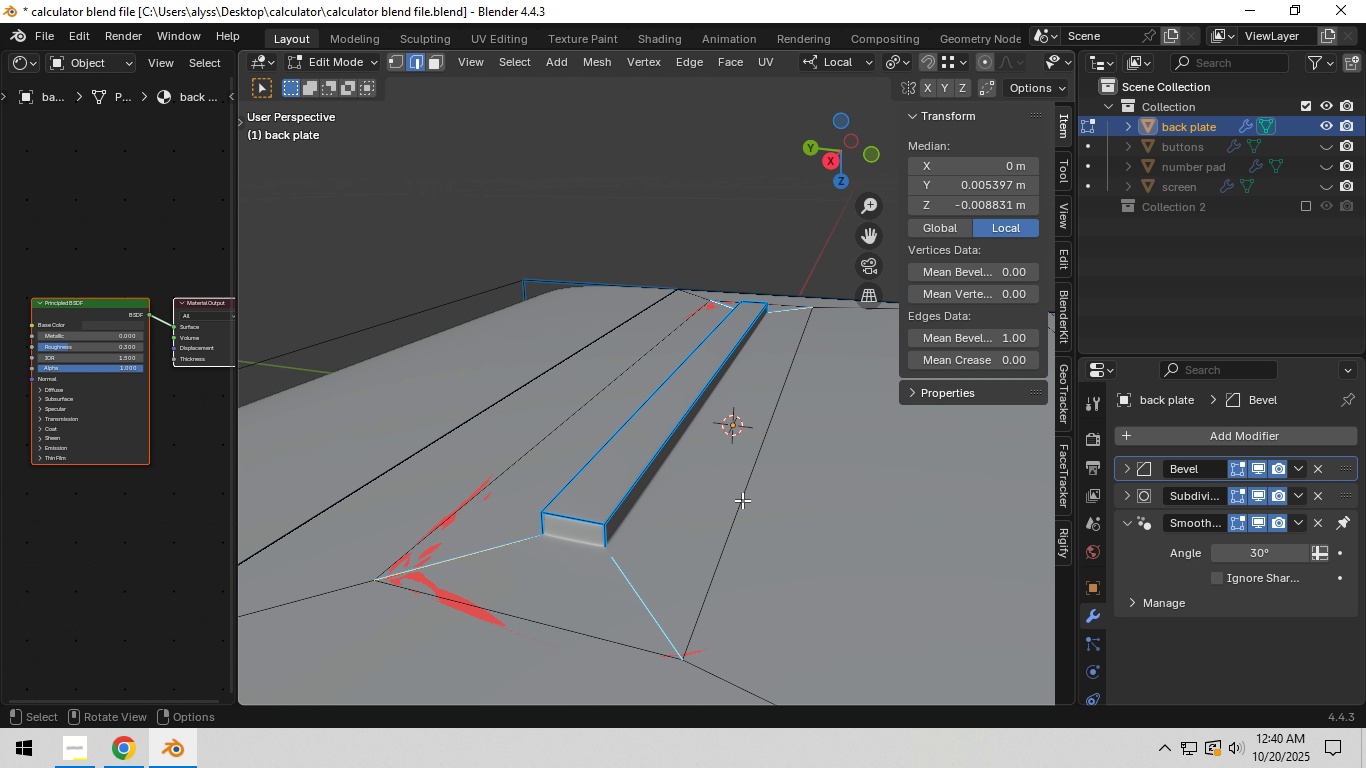 
scroll: coordinate [740, 504], scroll_direction: down, amount: 2.0
 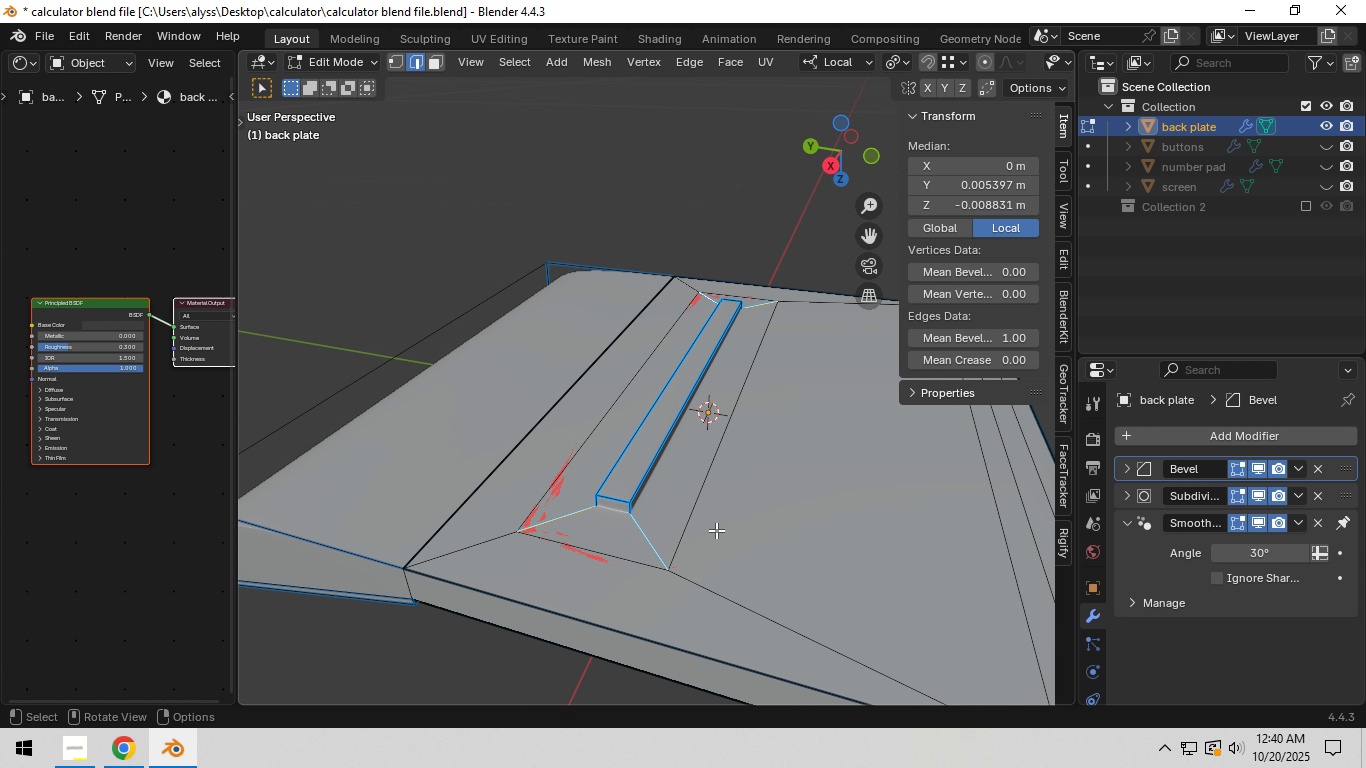 
left_click([687, 524])
 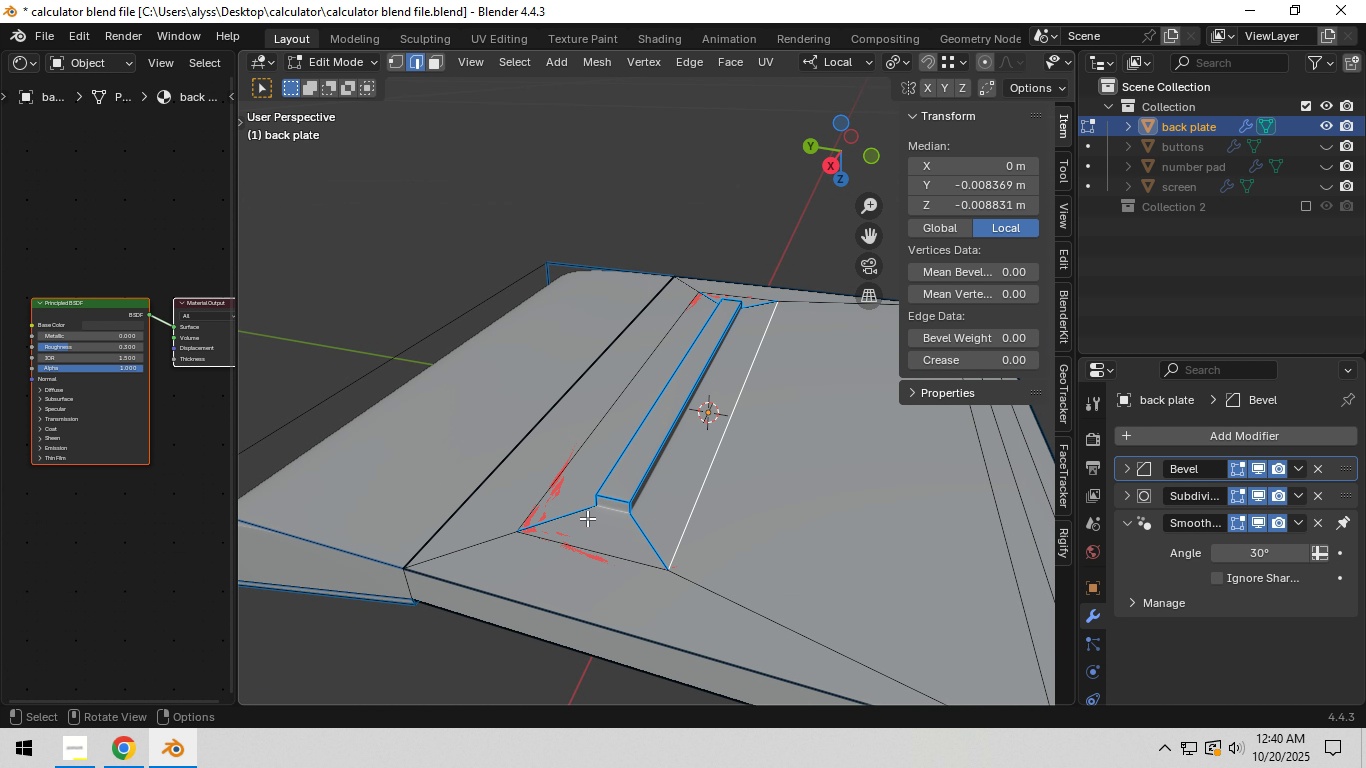 
hold_key(key=ShiftLeft, duration=1.54)
left_click([557, 494])
 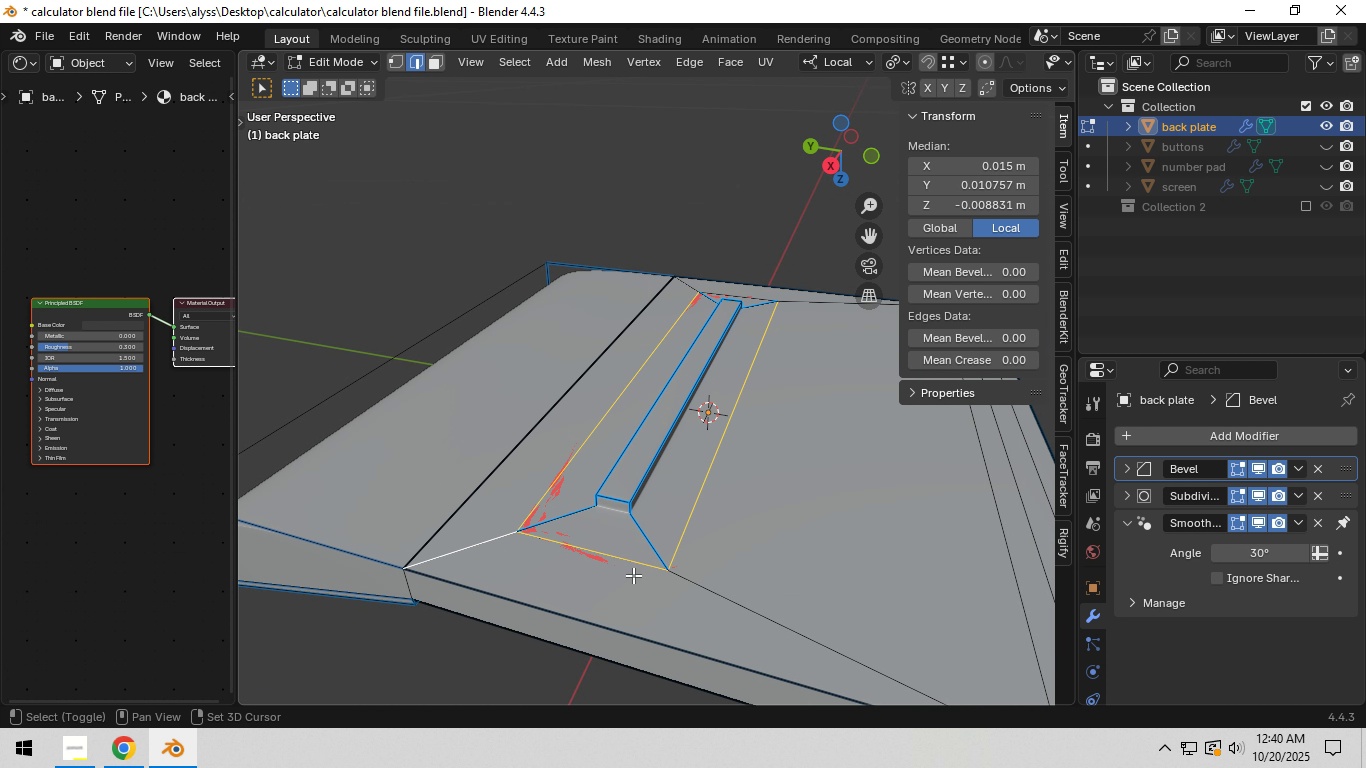 
triple_click([701, 589])
 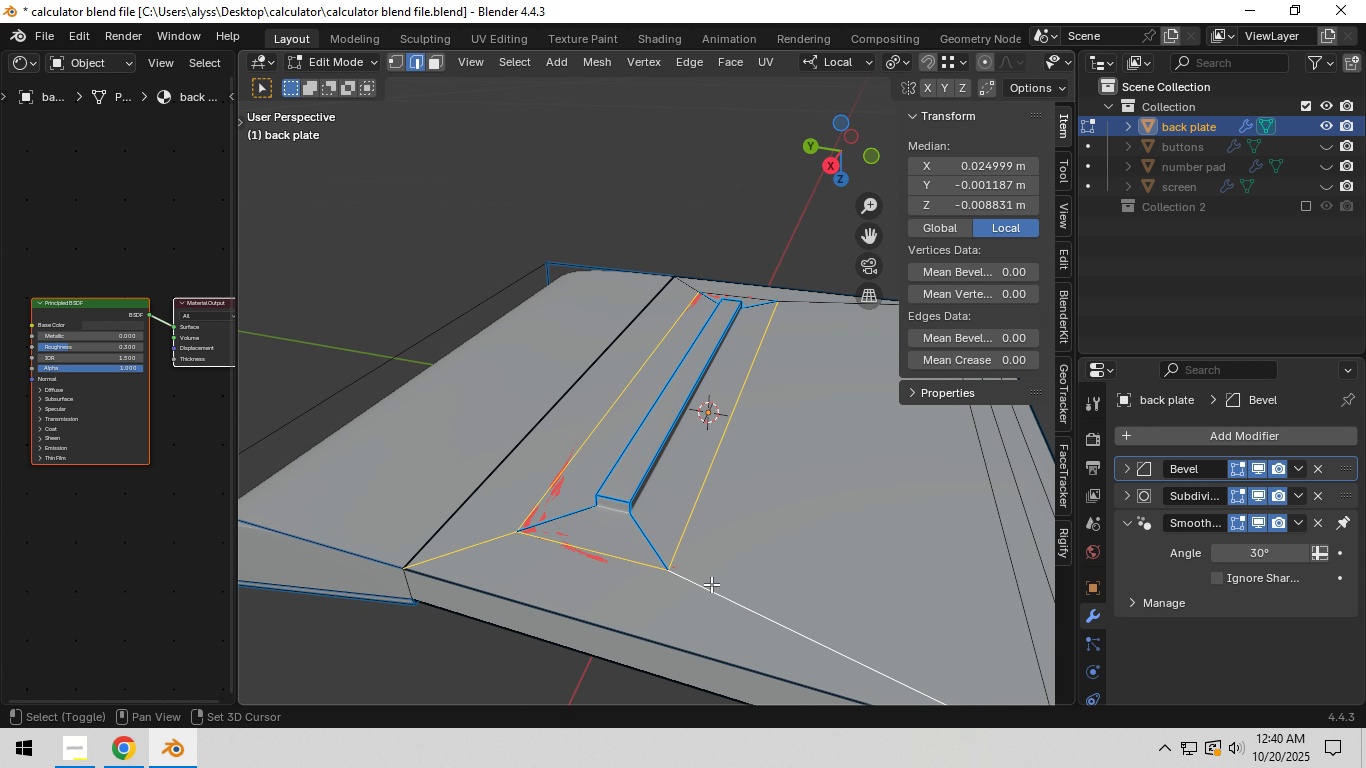 
key(Shift+ShiftLeft)
 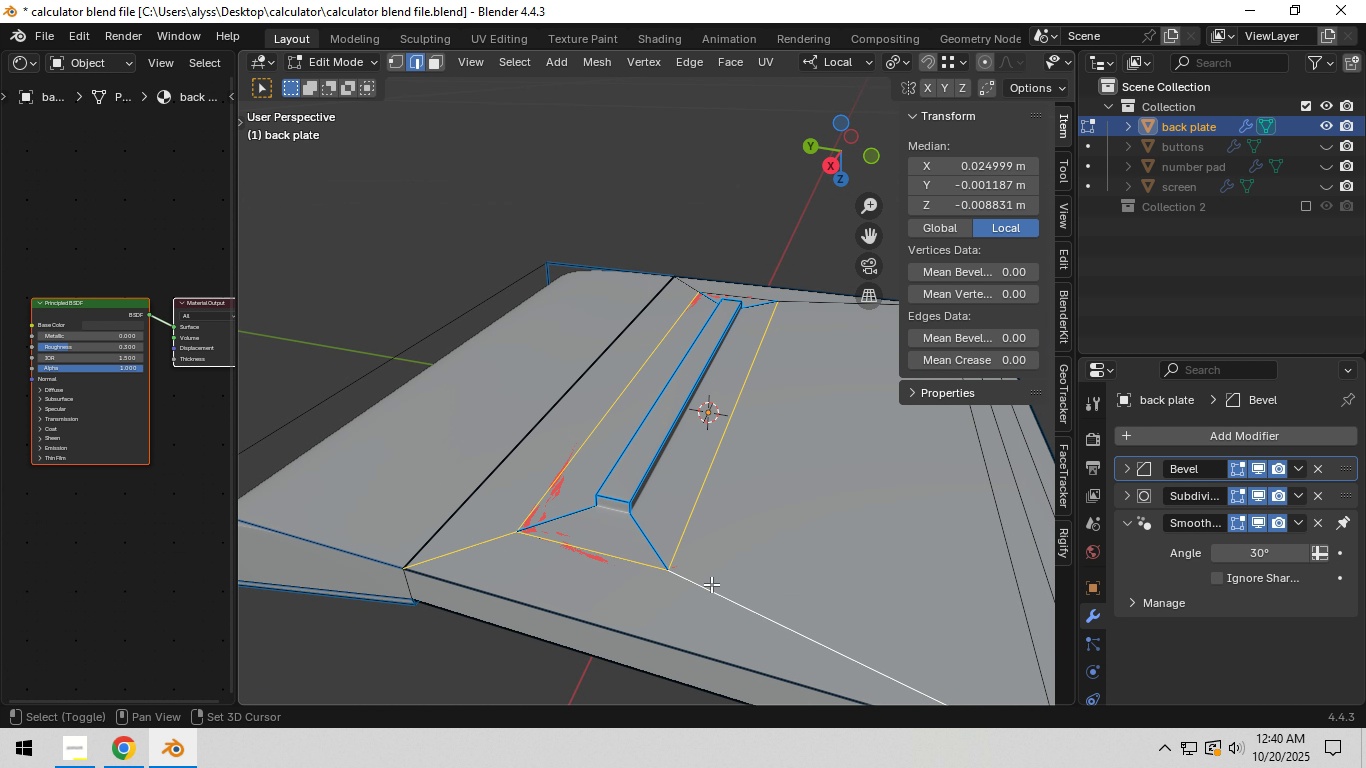 
key(Shift+ShiftLeft)
 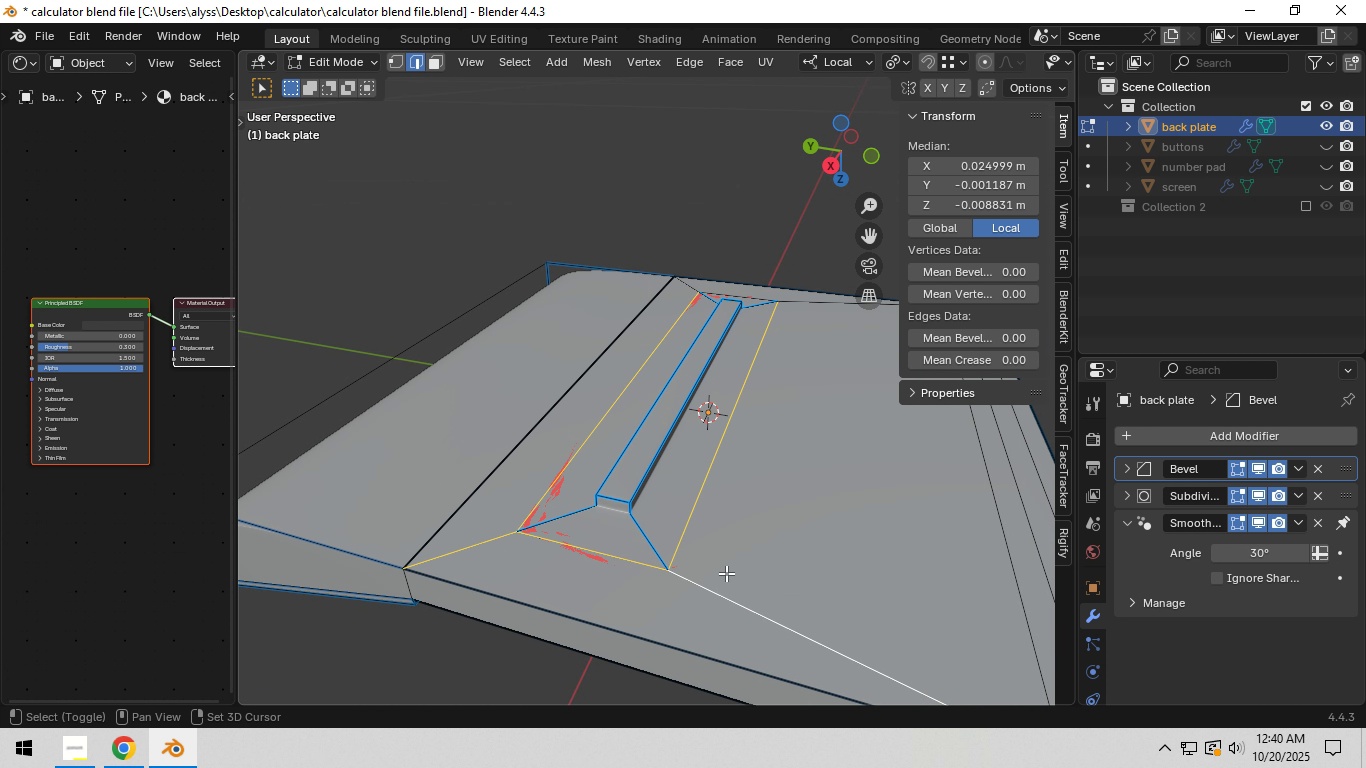 
key(Shift+ShiftLeft)
 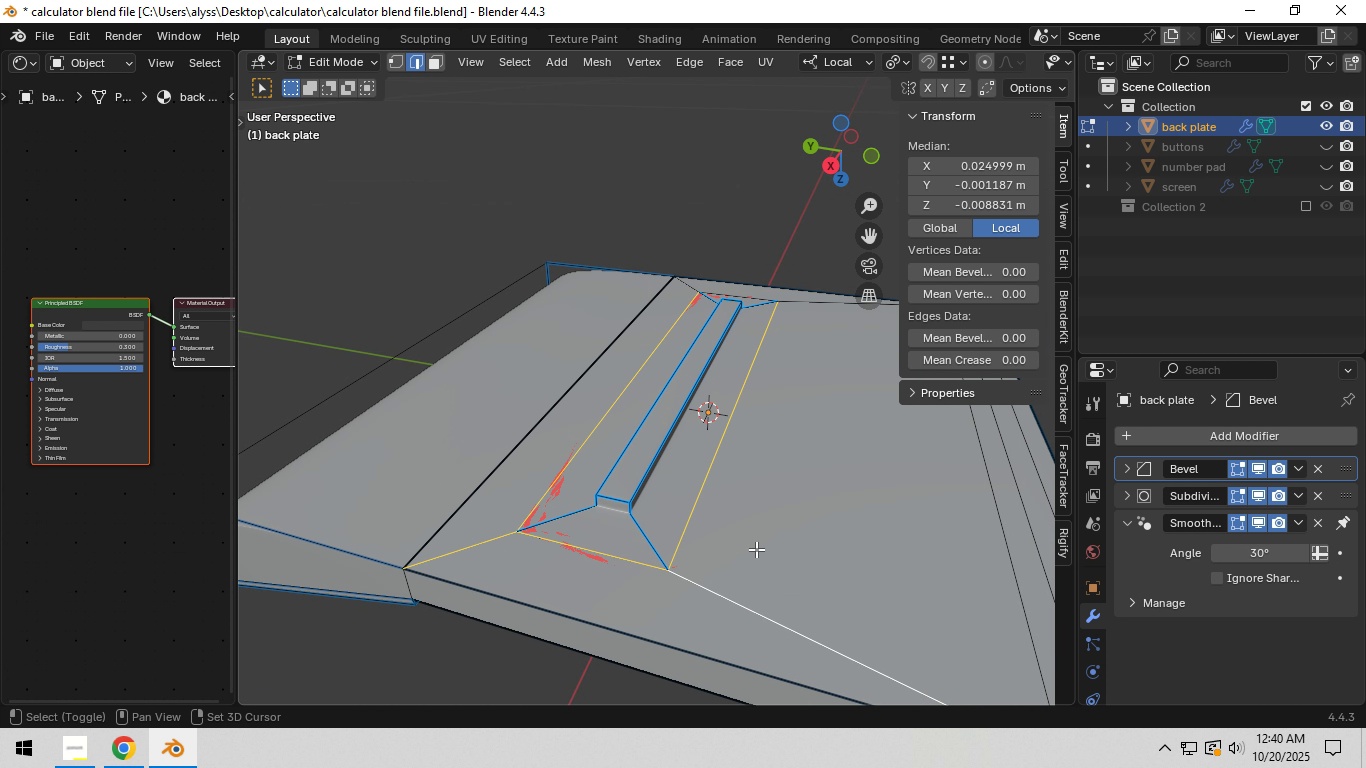 
key(Shift+ShiftLeft)
 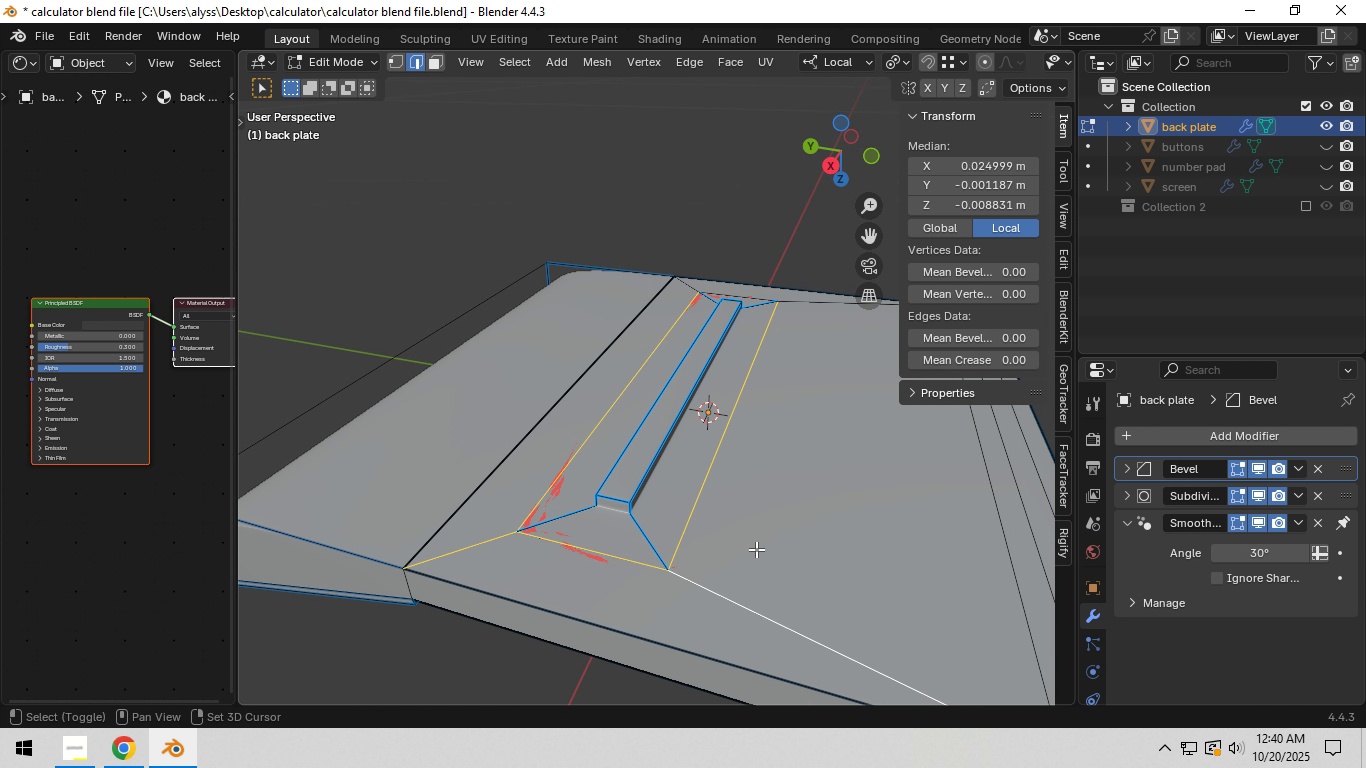 
key(Shift+ShiftLeft)
 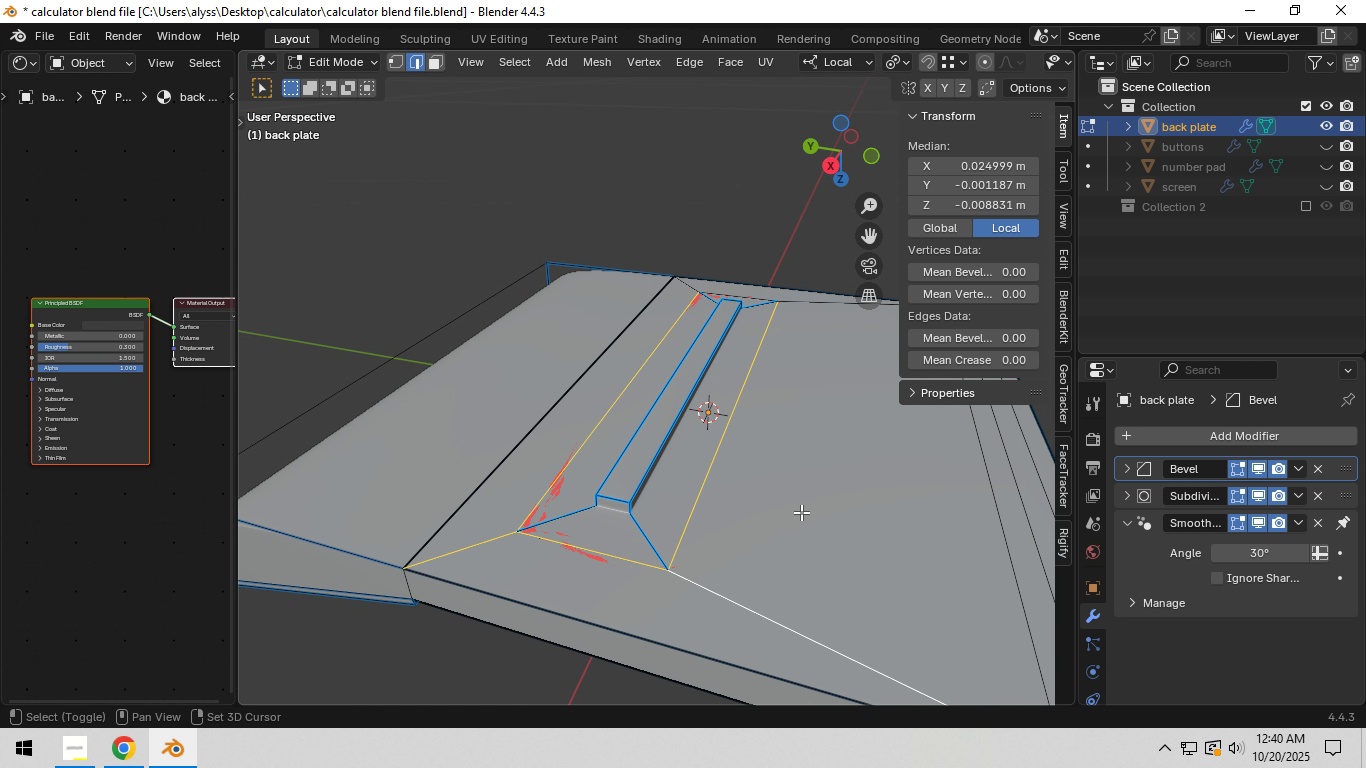 
key(Shift+ShiftLeft)
 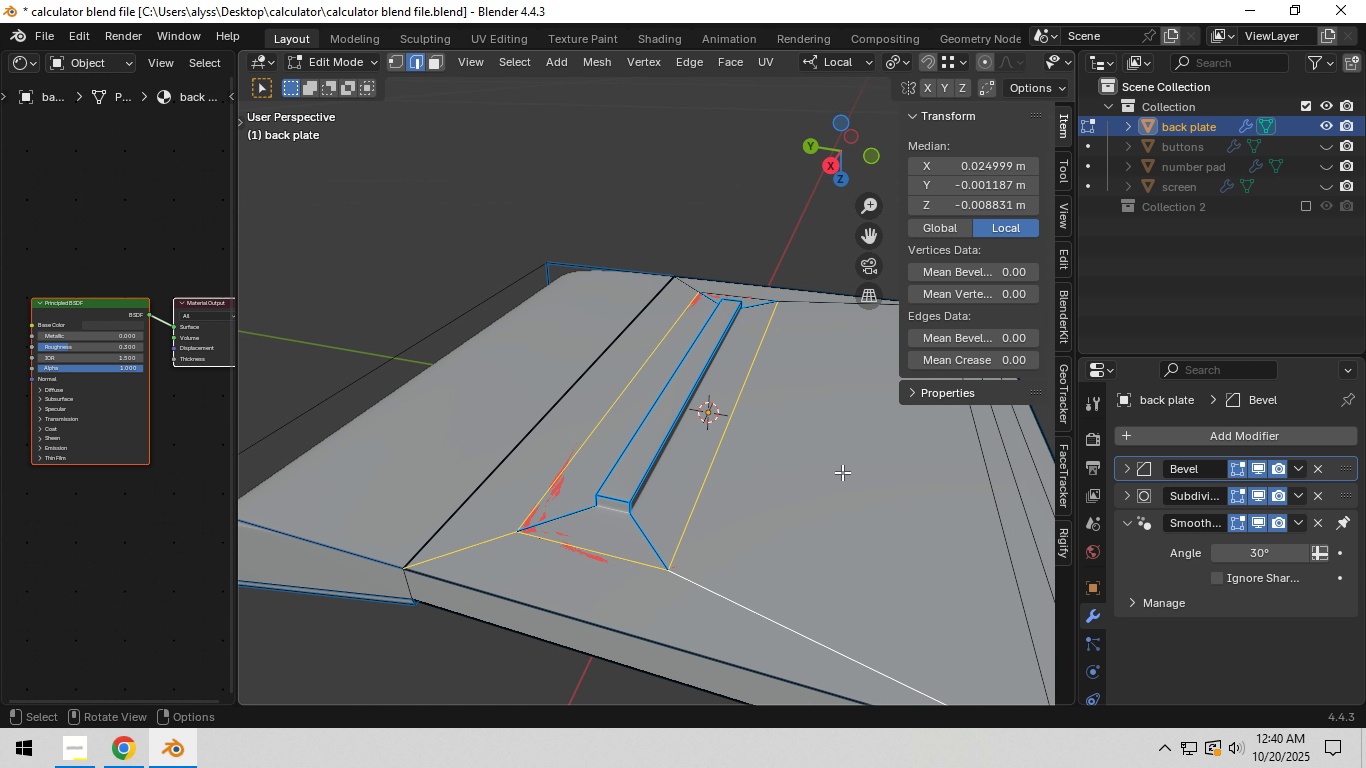 
key(Shift+ShiftLeft)
 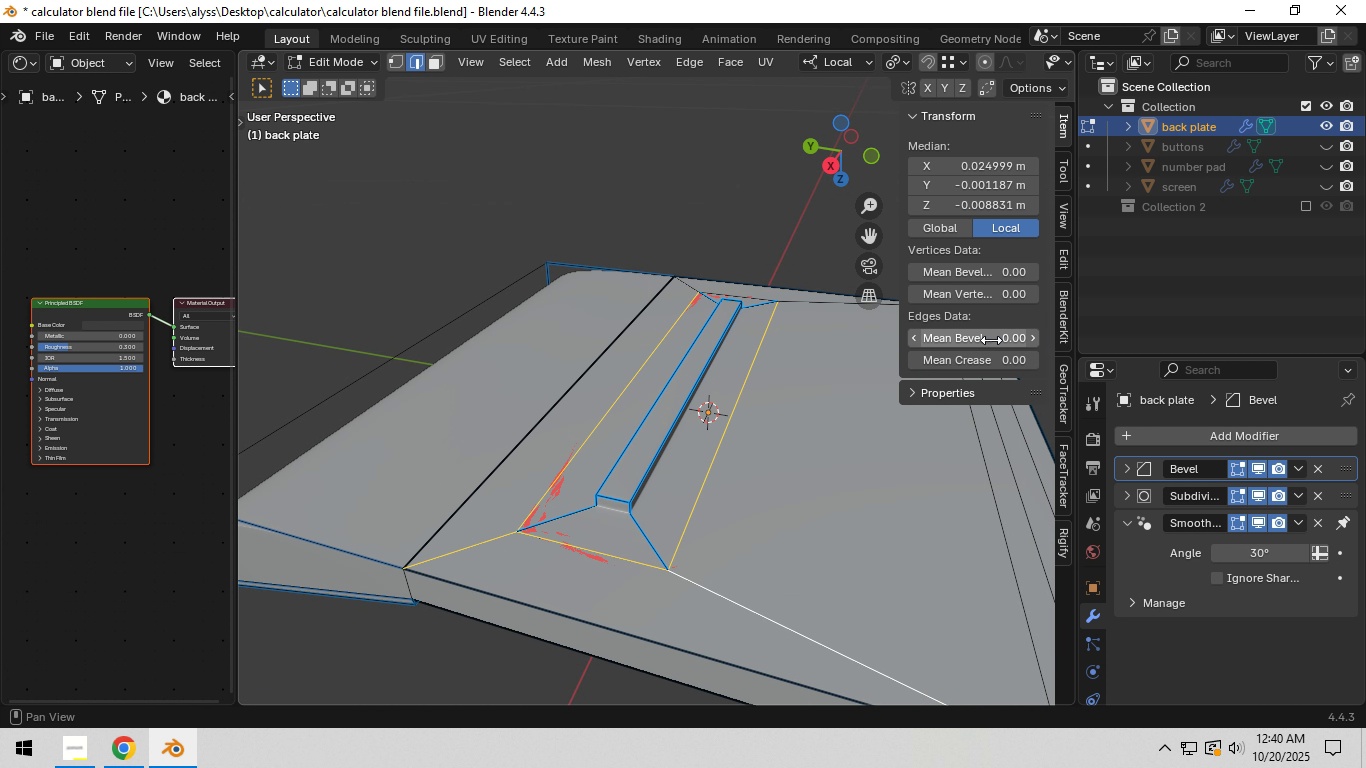 
left_click_drag(start_coordinate=[991, 340], to_coordinate=[173, 354])
 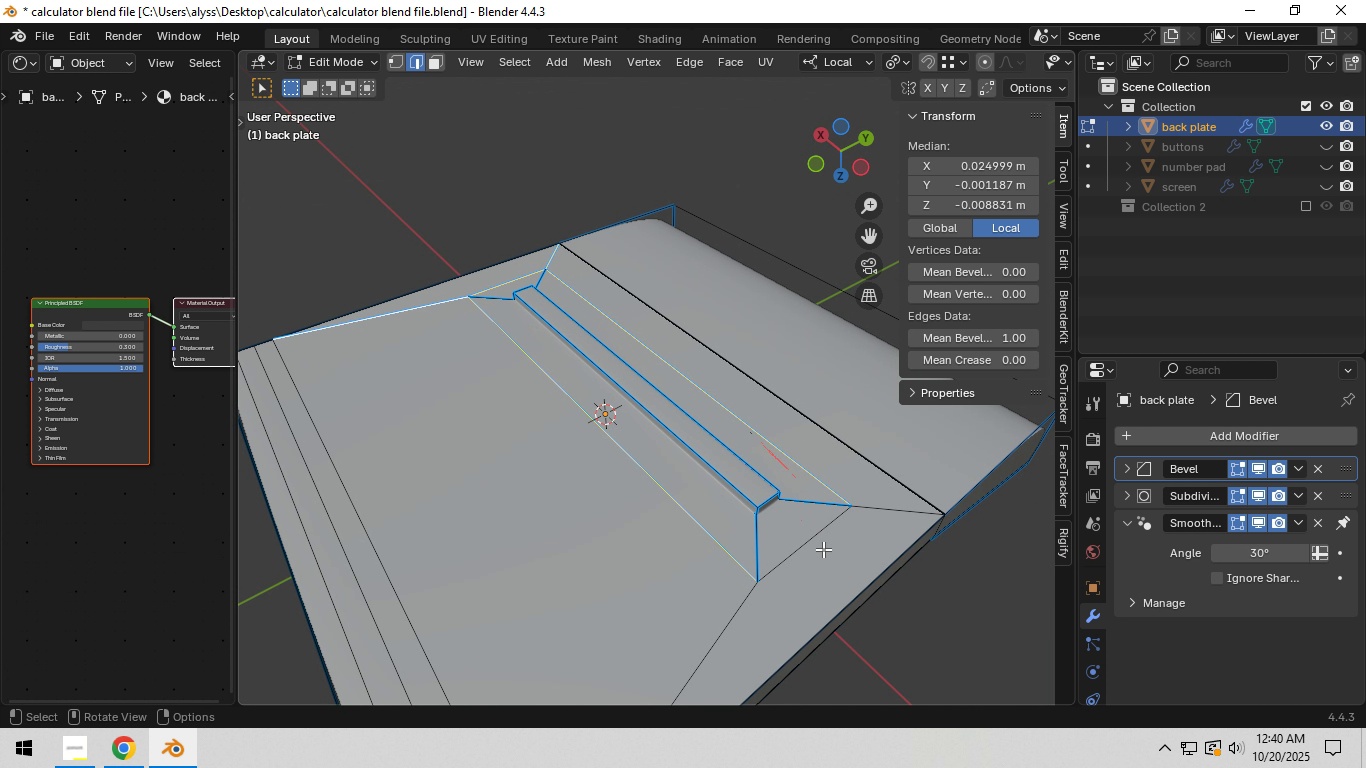 
left_click([804, 550])
 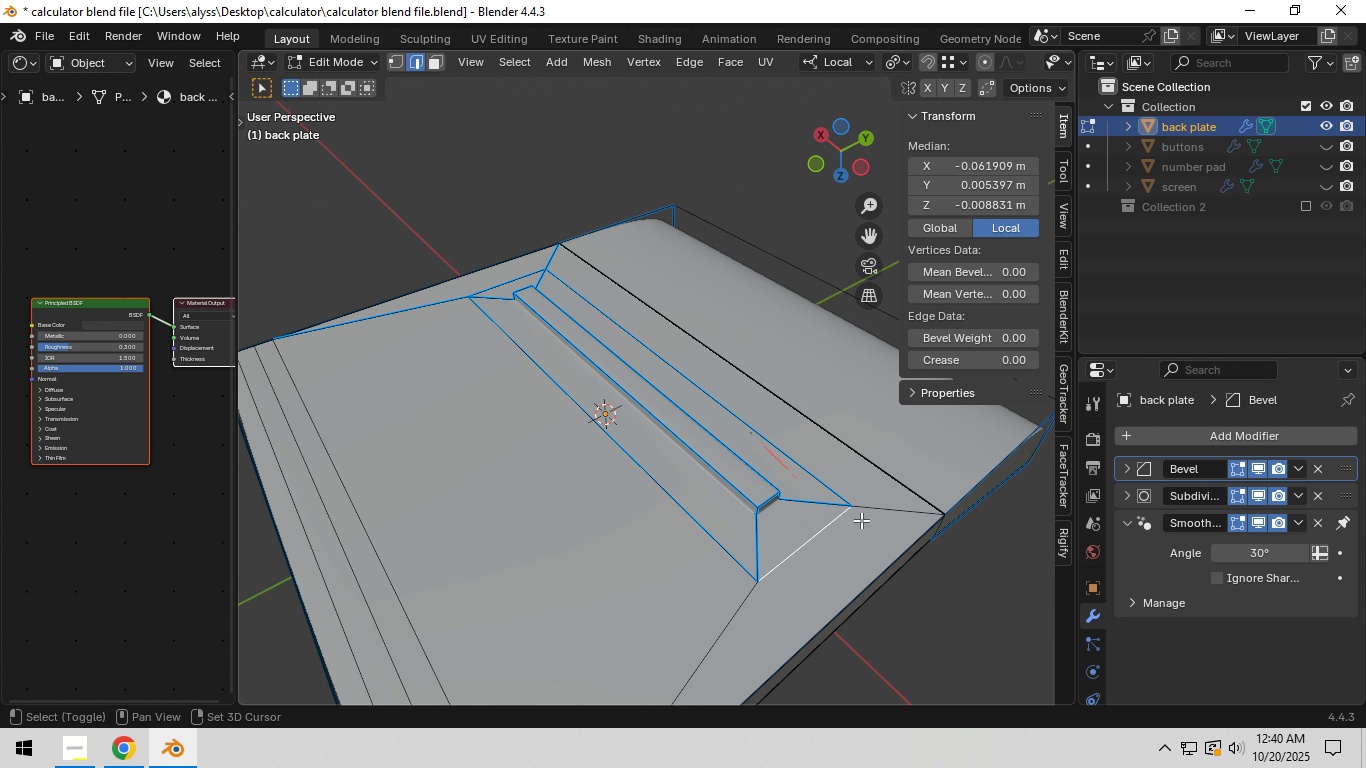 
hold_key(key=ShiftLeft, duration=1.0)
double_click([868, 517])
 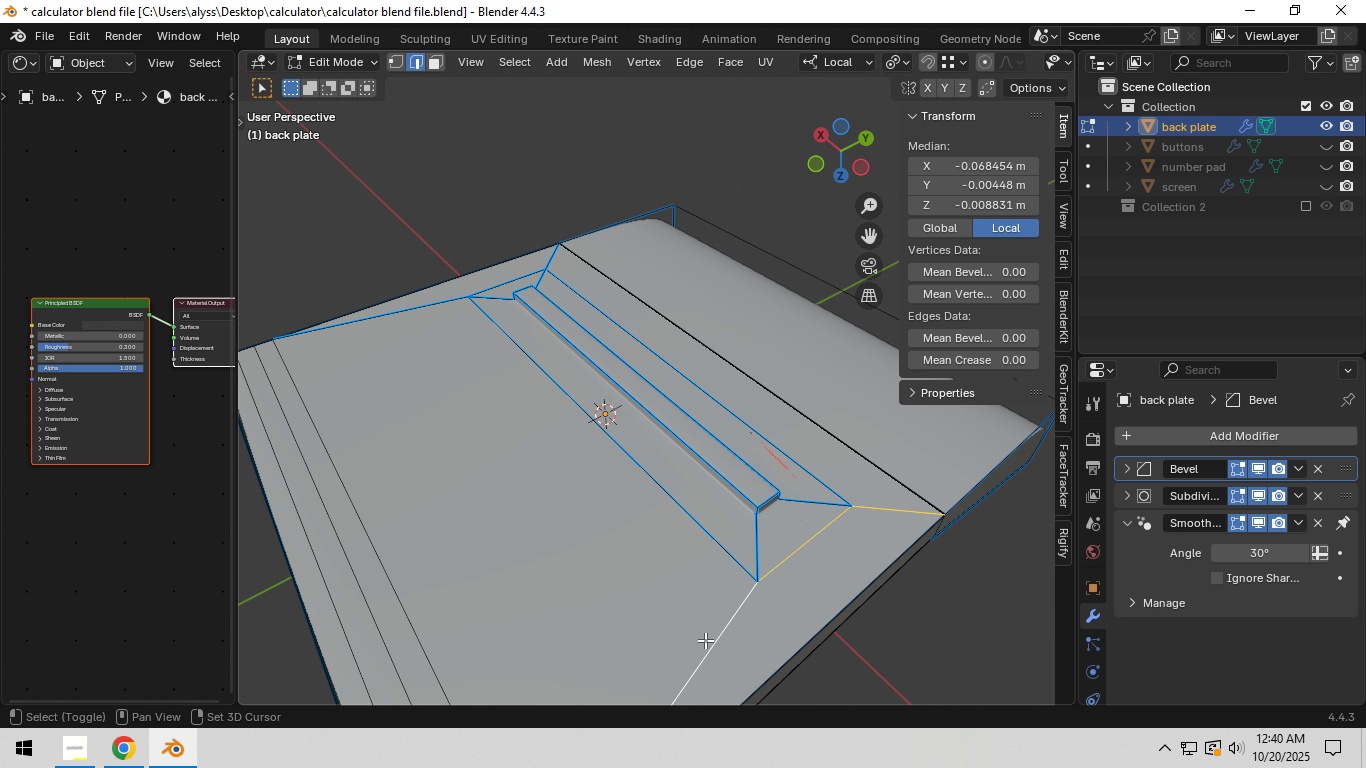 
left_click([704, 641])
 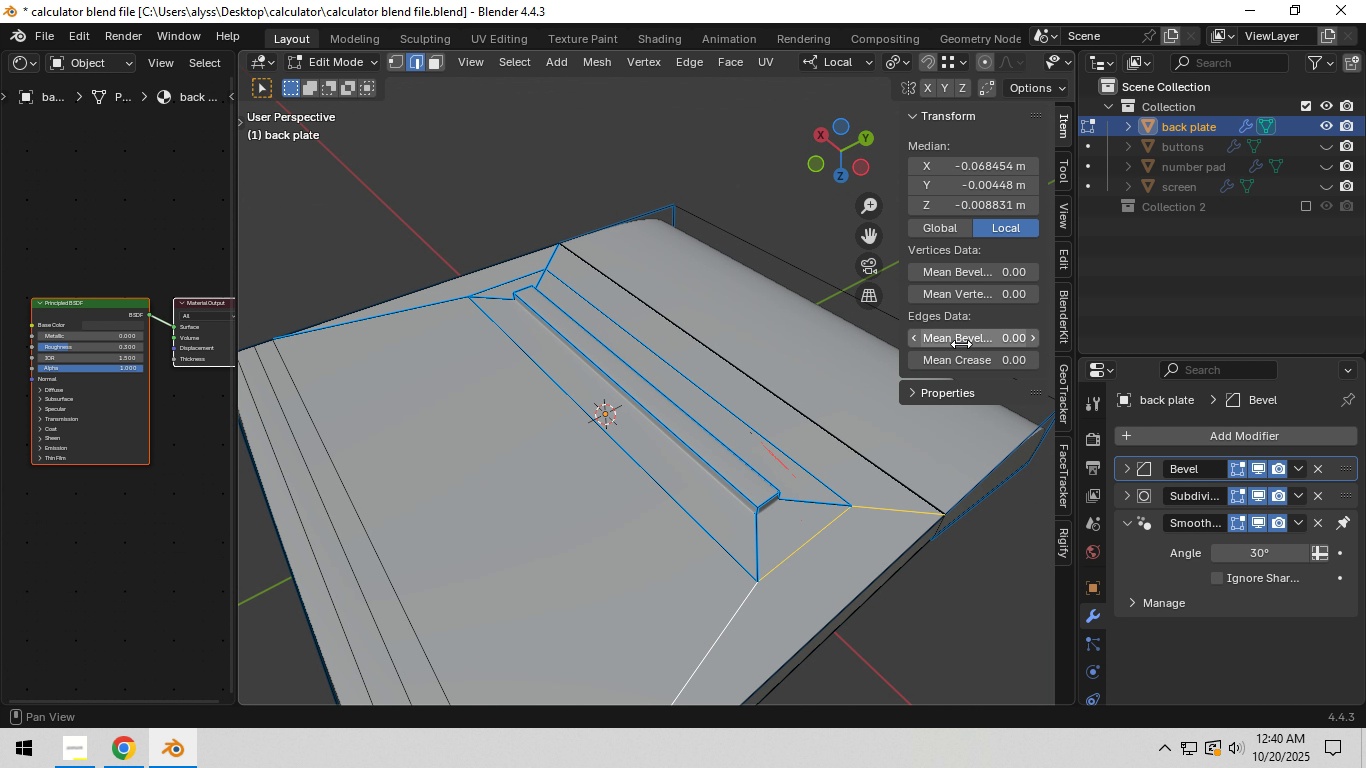 
left_click_drag(start_coordinate=[962, 343], to_coordinate=[1232, 368])
 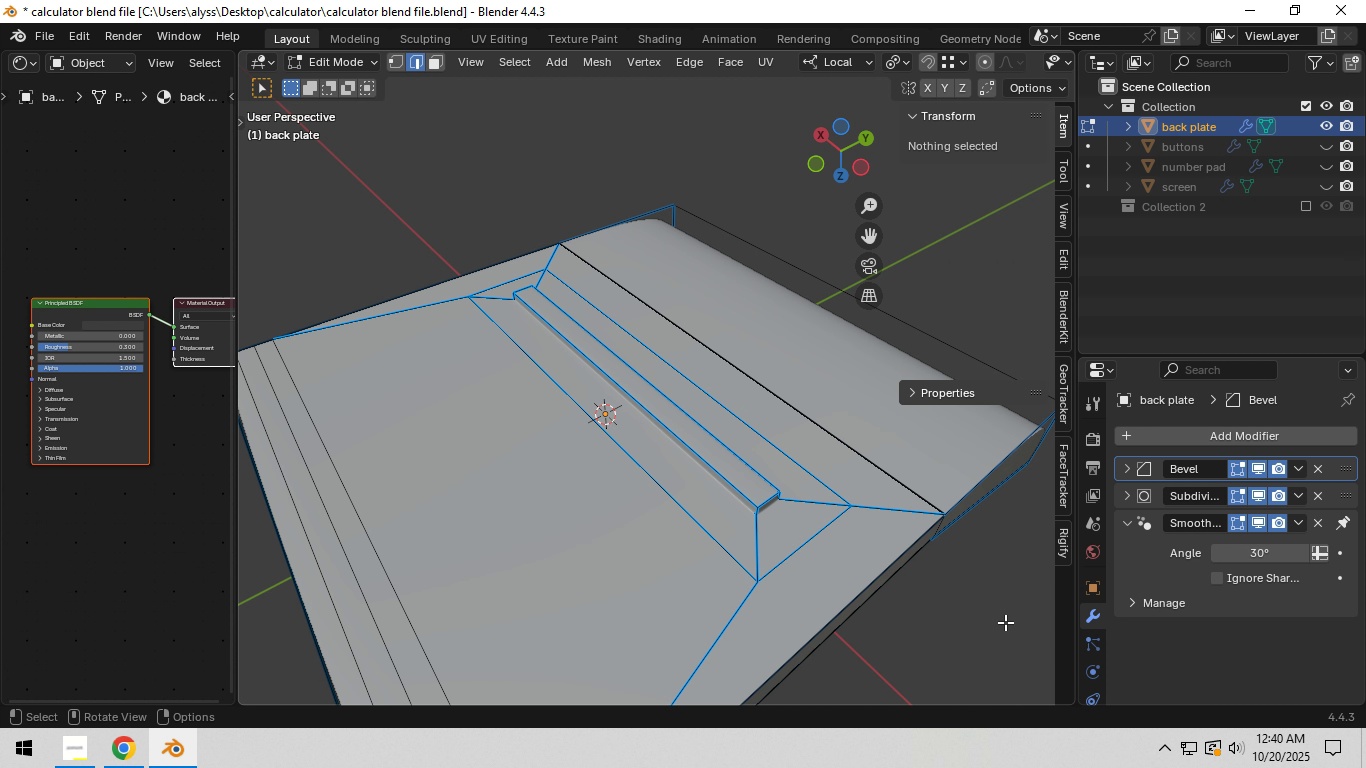 
left_click([1005, 622])
 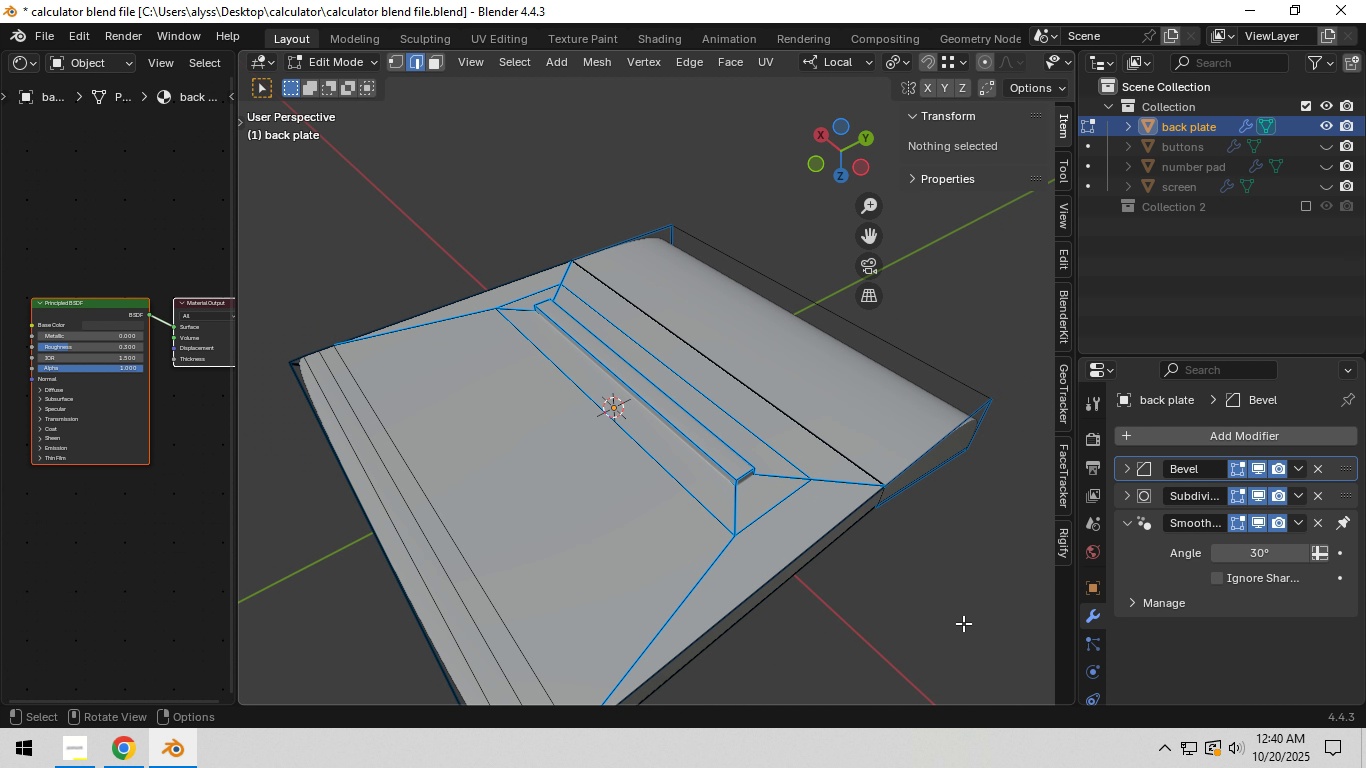 
scroll: coordinate [962, 623], scroll_direction: down, amount: 4.0
 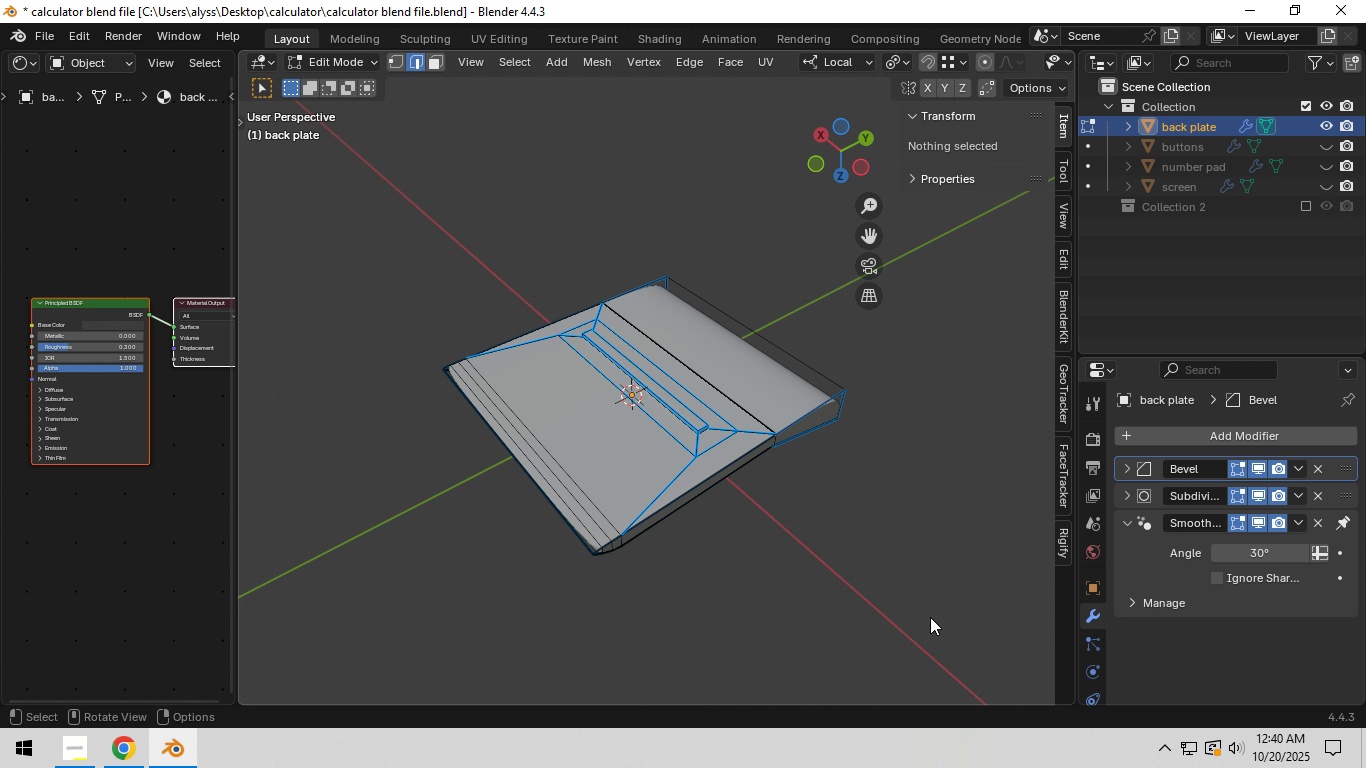 
key(Tab)
 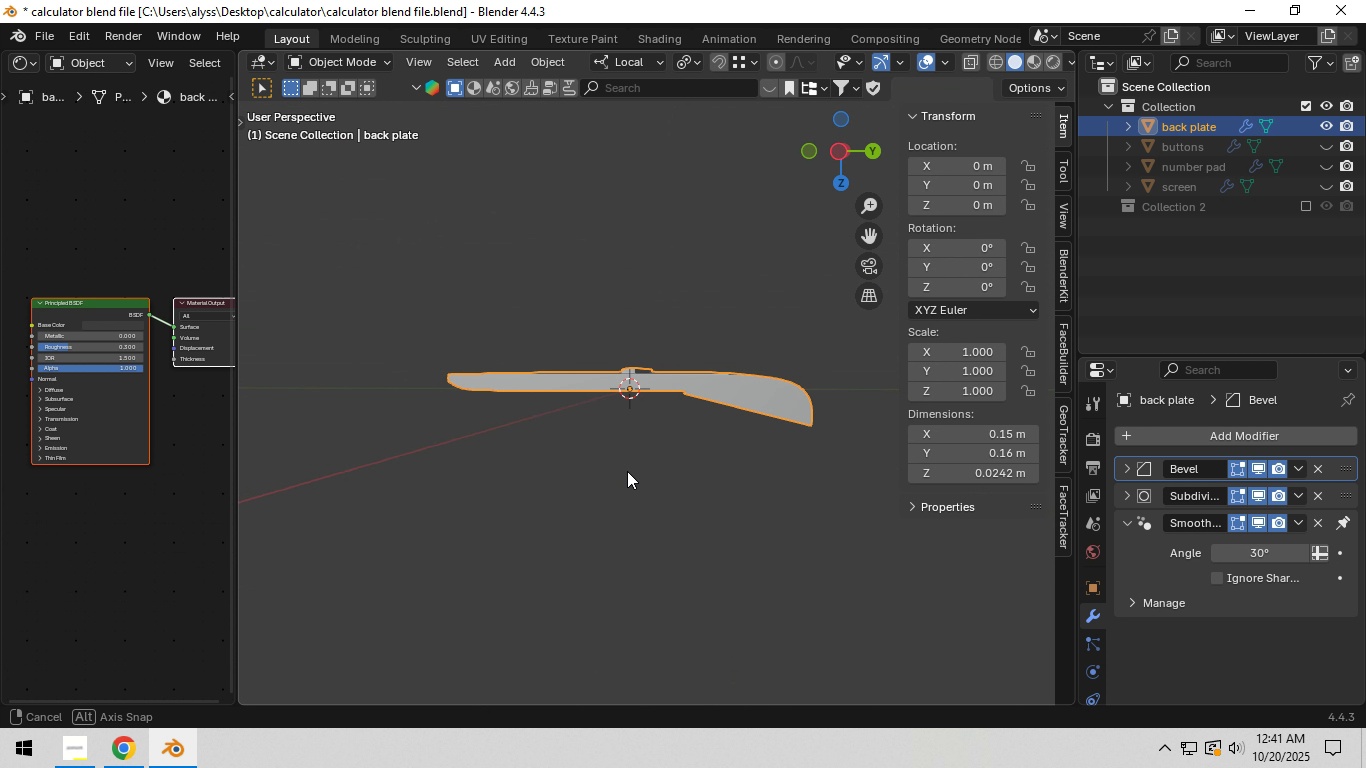 
wait(7.62)
 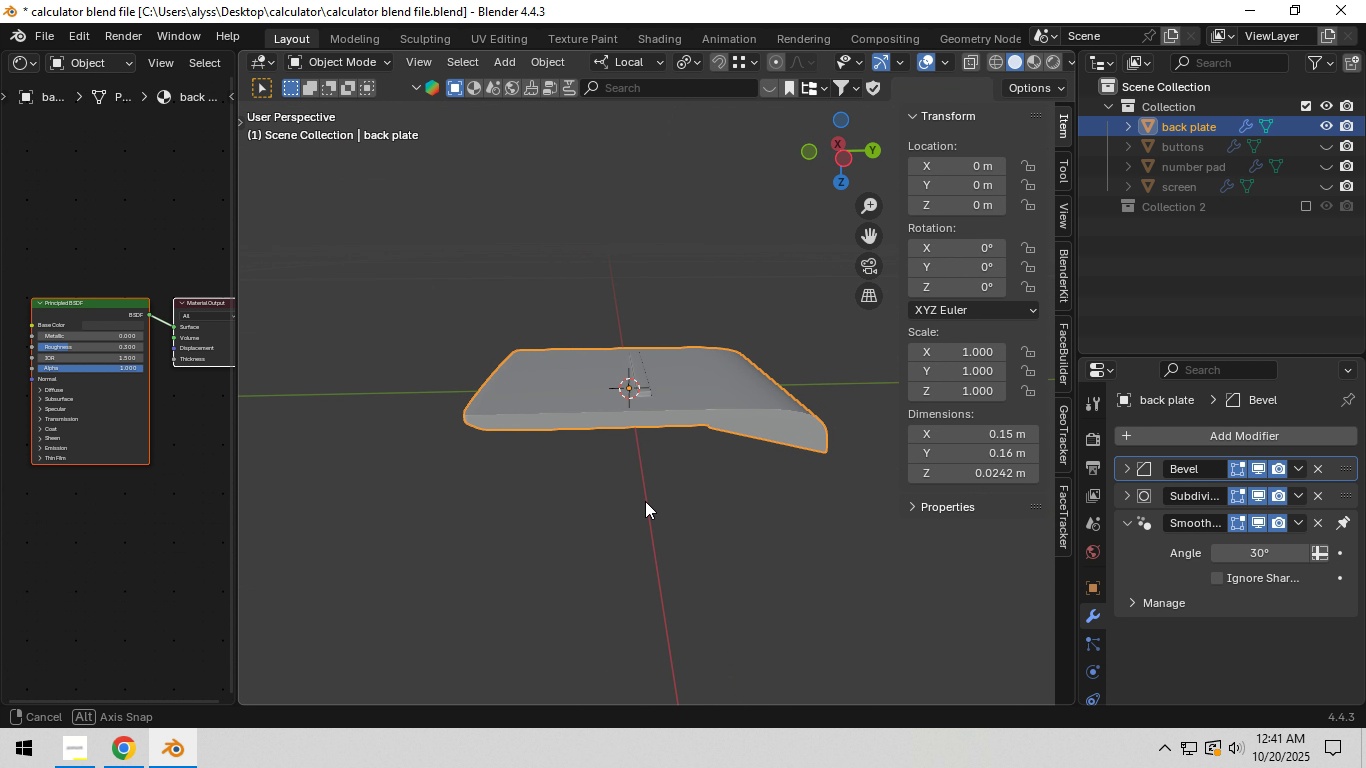 
scroll: coordinate [769, 523], scroll_direction: up, amount: 1.0
 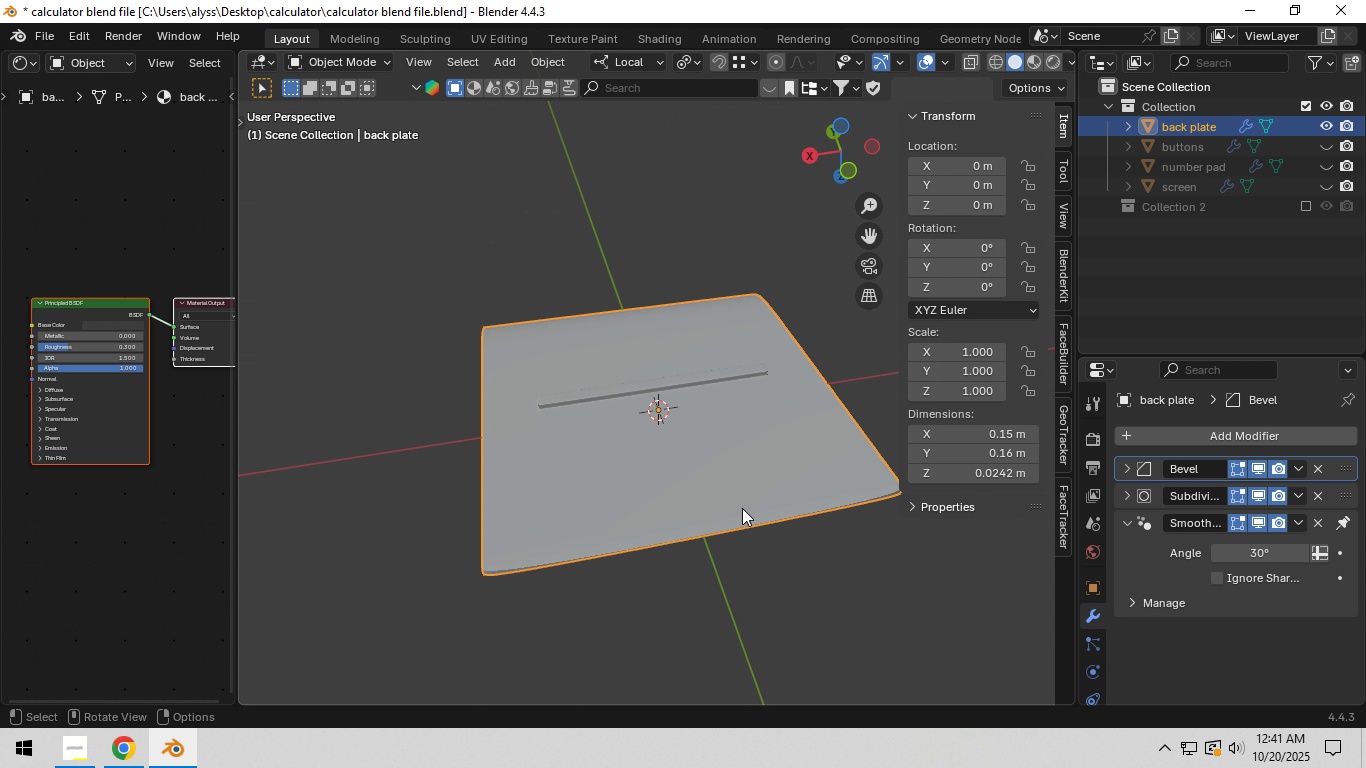 
key(Tab)
 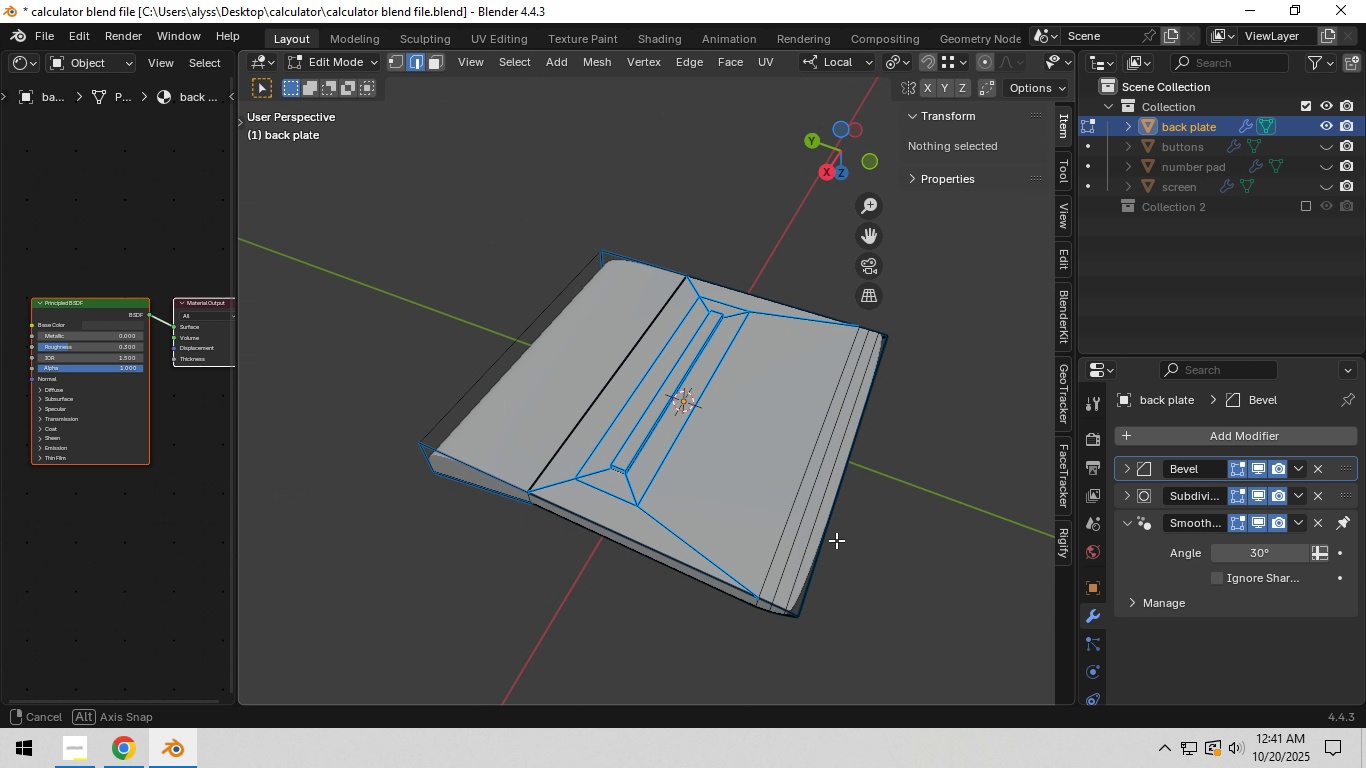 
hold_key(key=ShiftLeft, duration=0.33)
 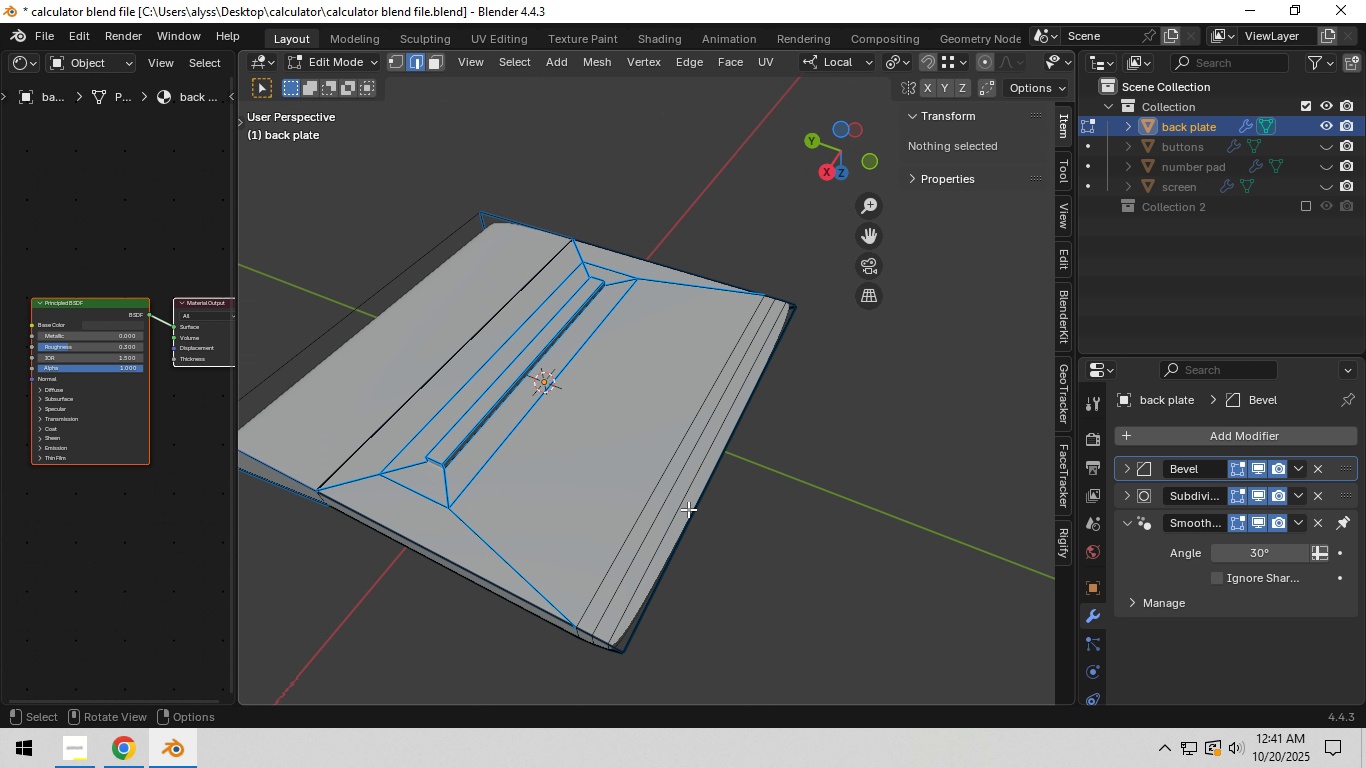 
scroll: coordinate [688, 509], scroll_direction: up, amount: 2.0
 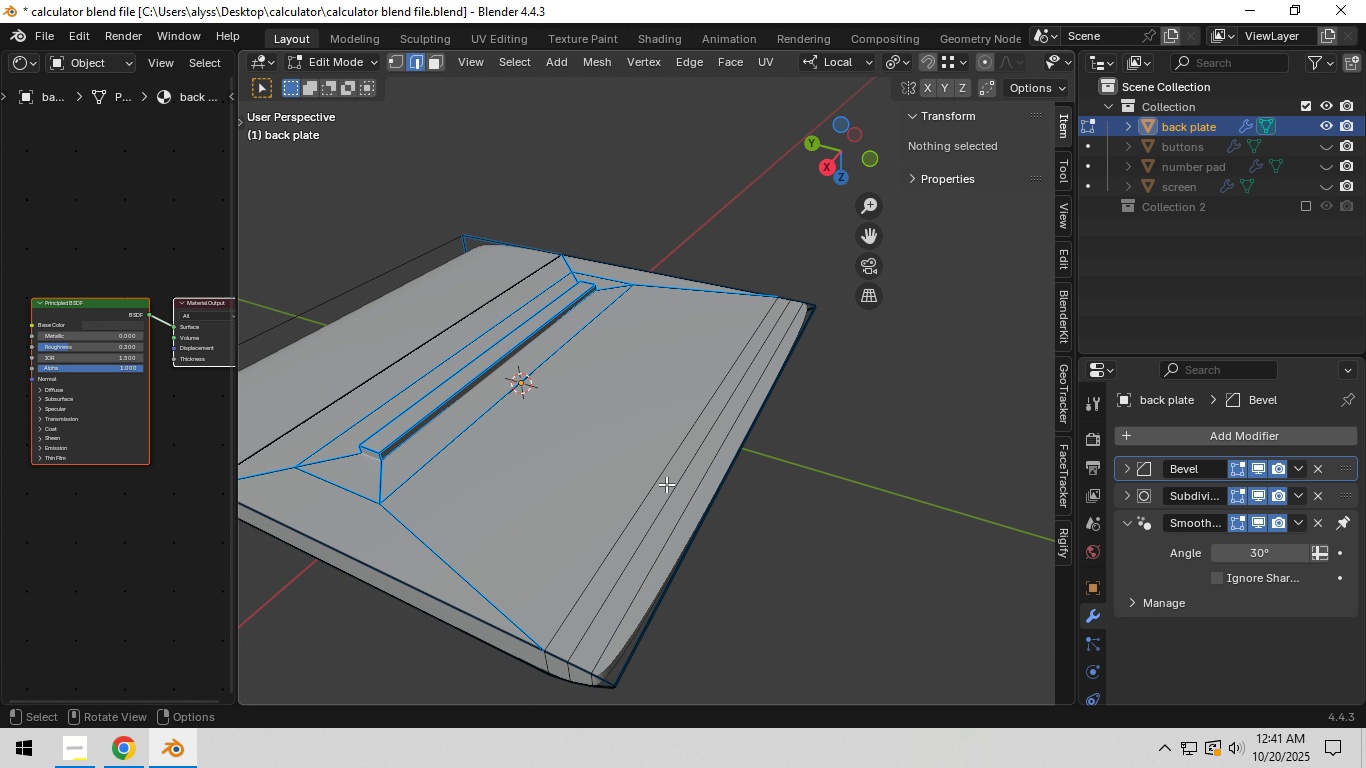 
left_click([666, 484])
 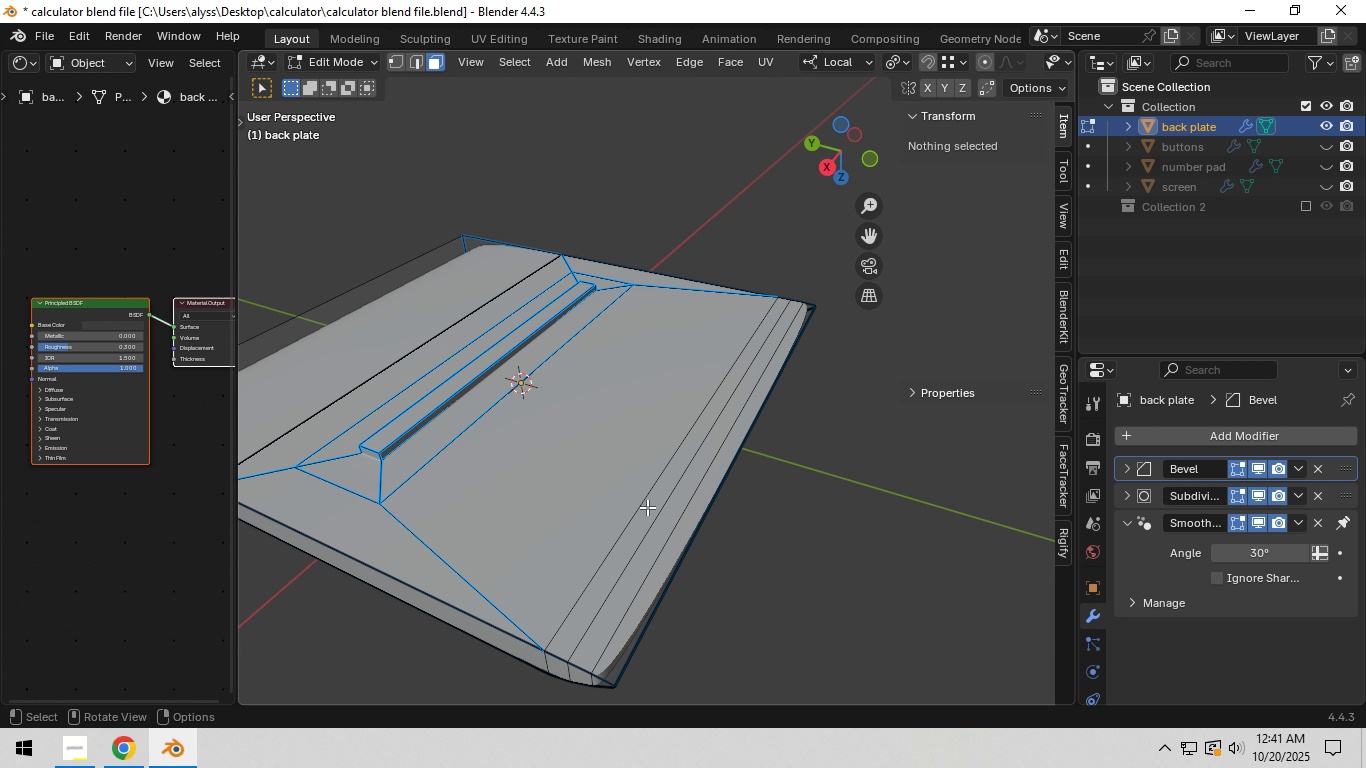 
key(3)
 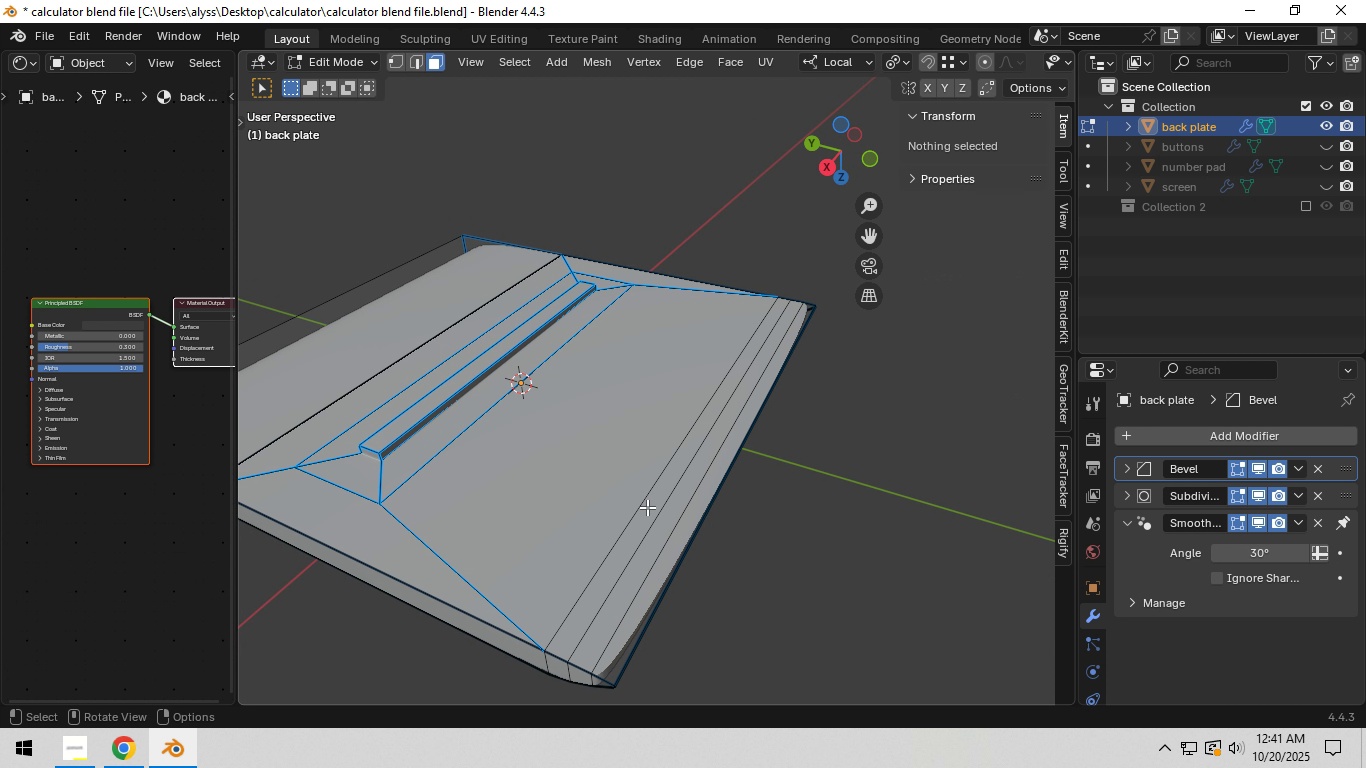 
left_click([647, 507])
 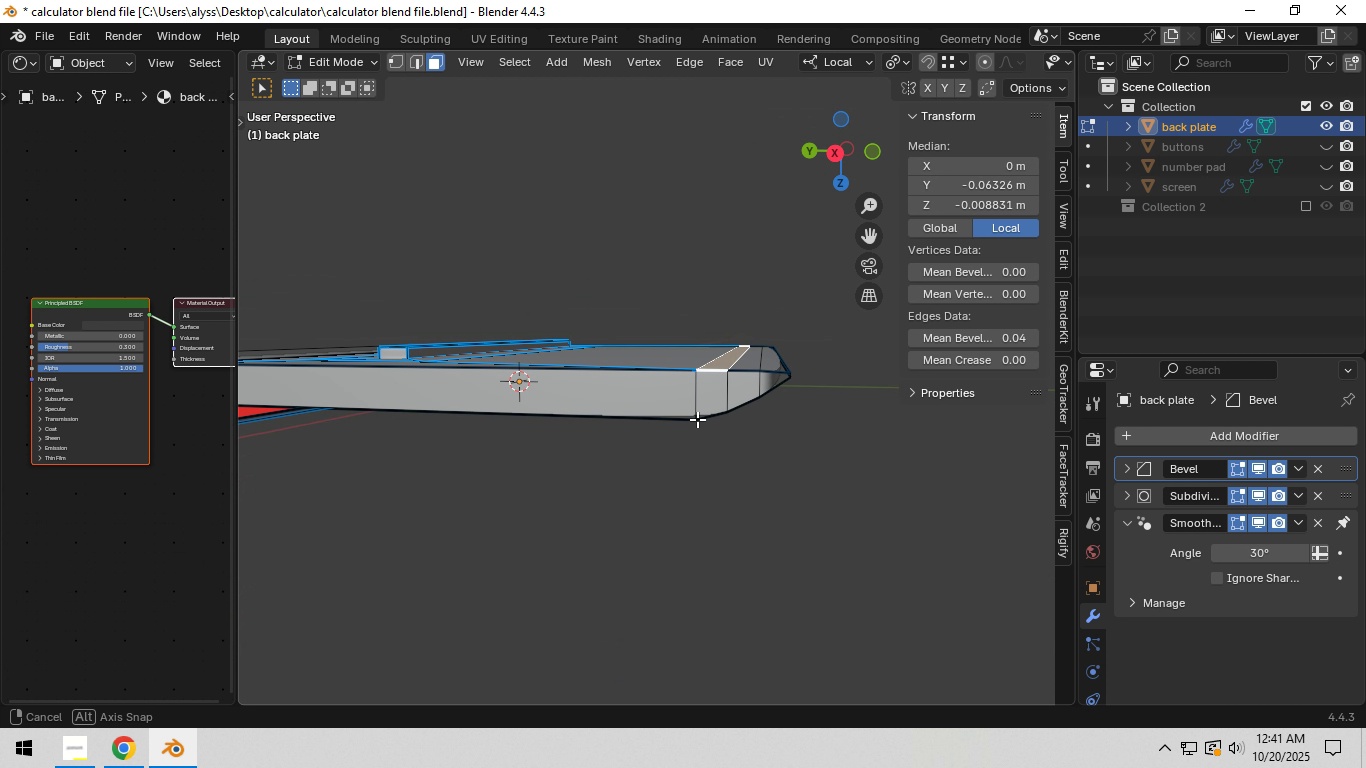 
hold_key(key=ShiftLeft, duration=0.35)
 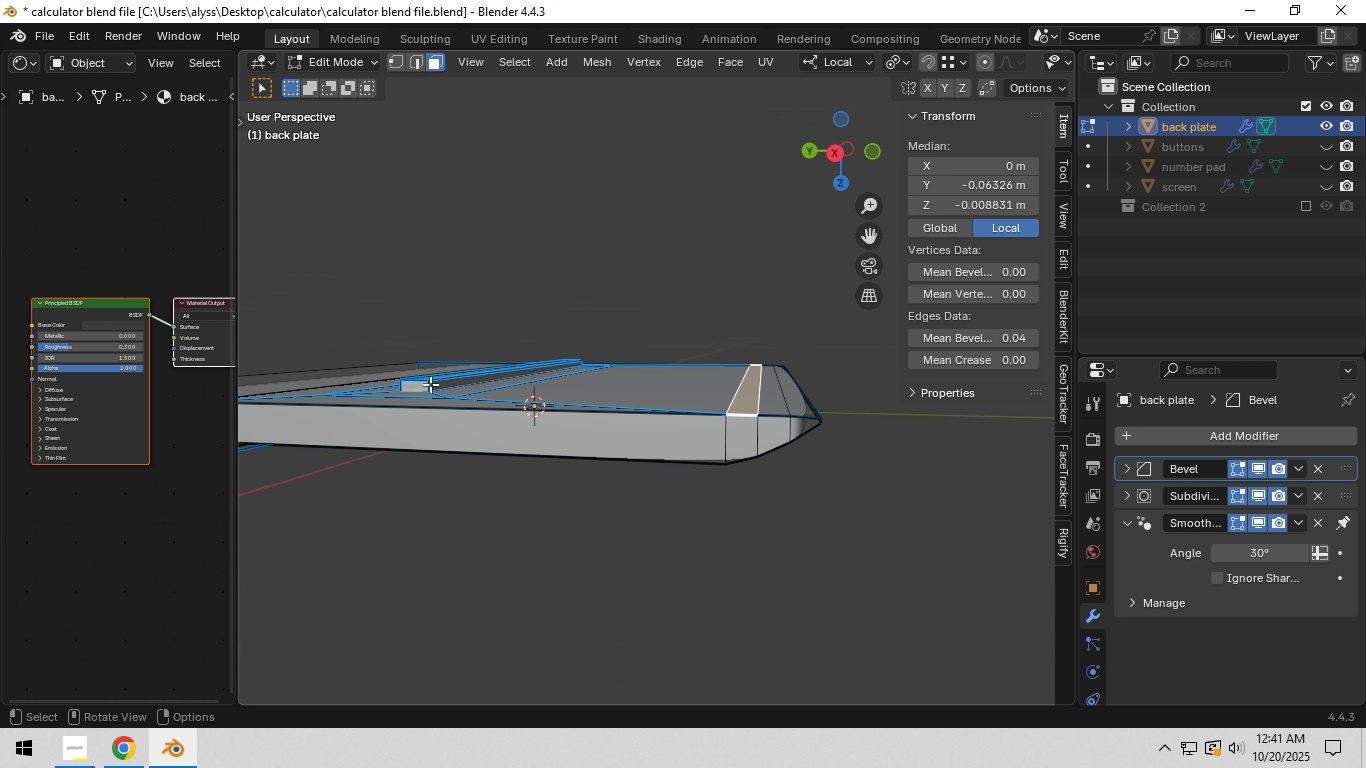 
type(ezz)
 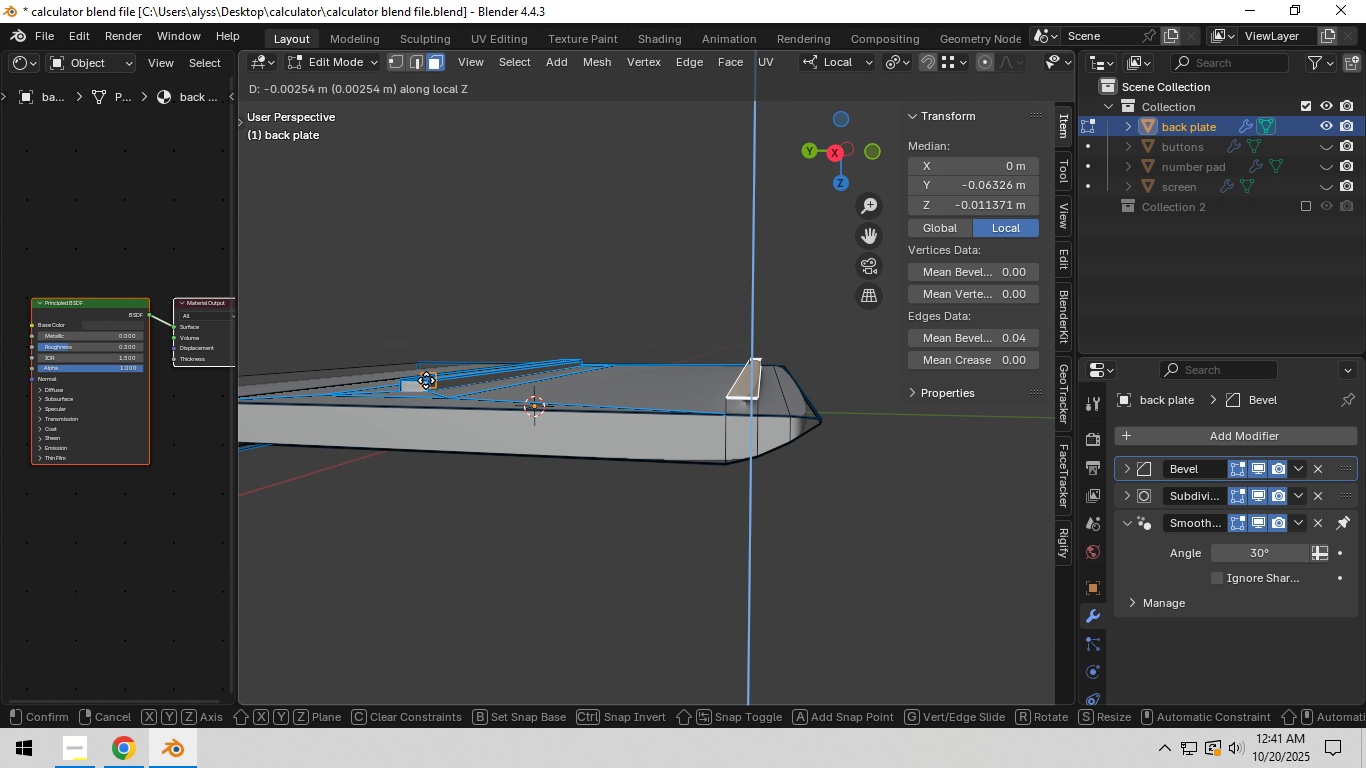 
hold_key(key=ControlLeft, duration=0.92)
 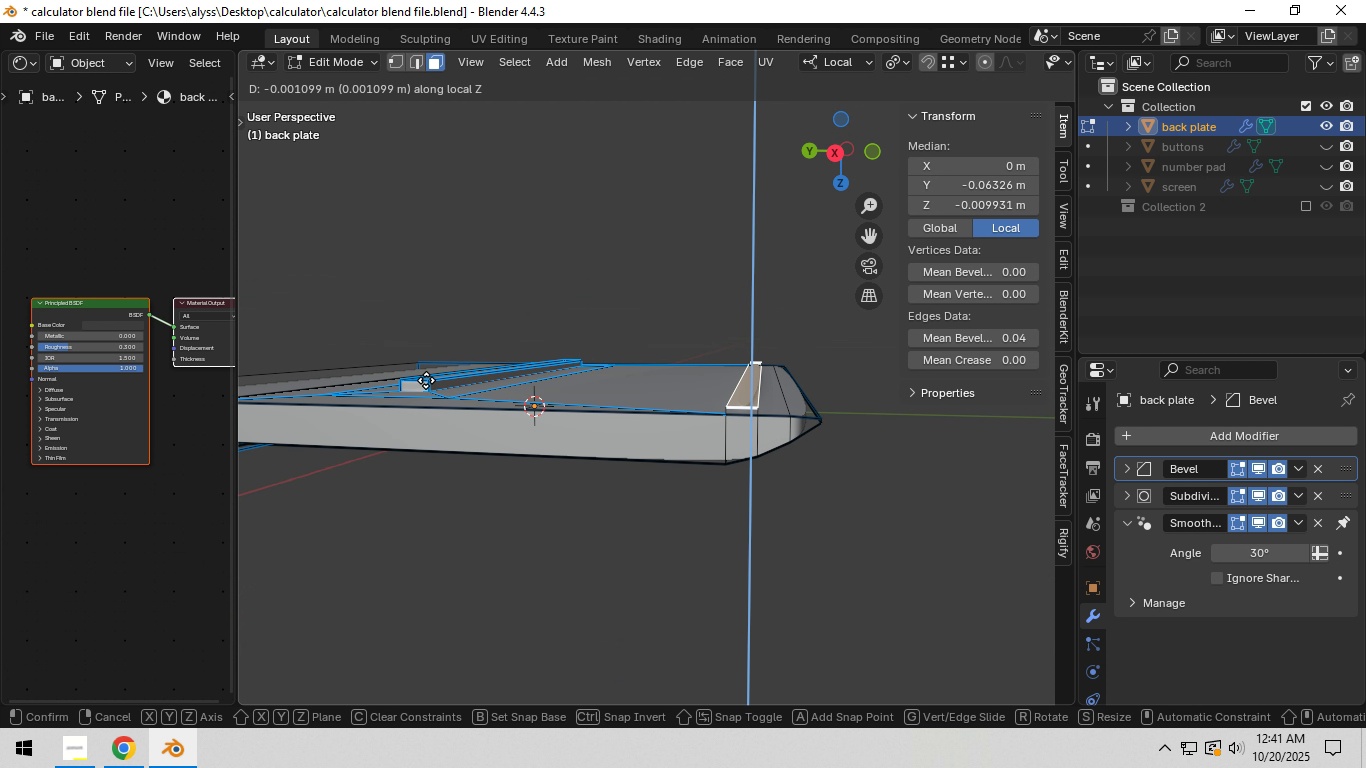 
hold_key(key=ControlLeft, duration=0.85)
left_click([427, 380])
 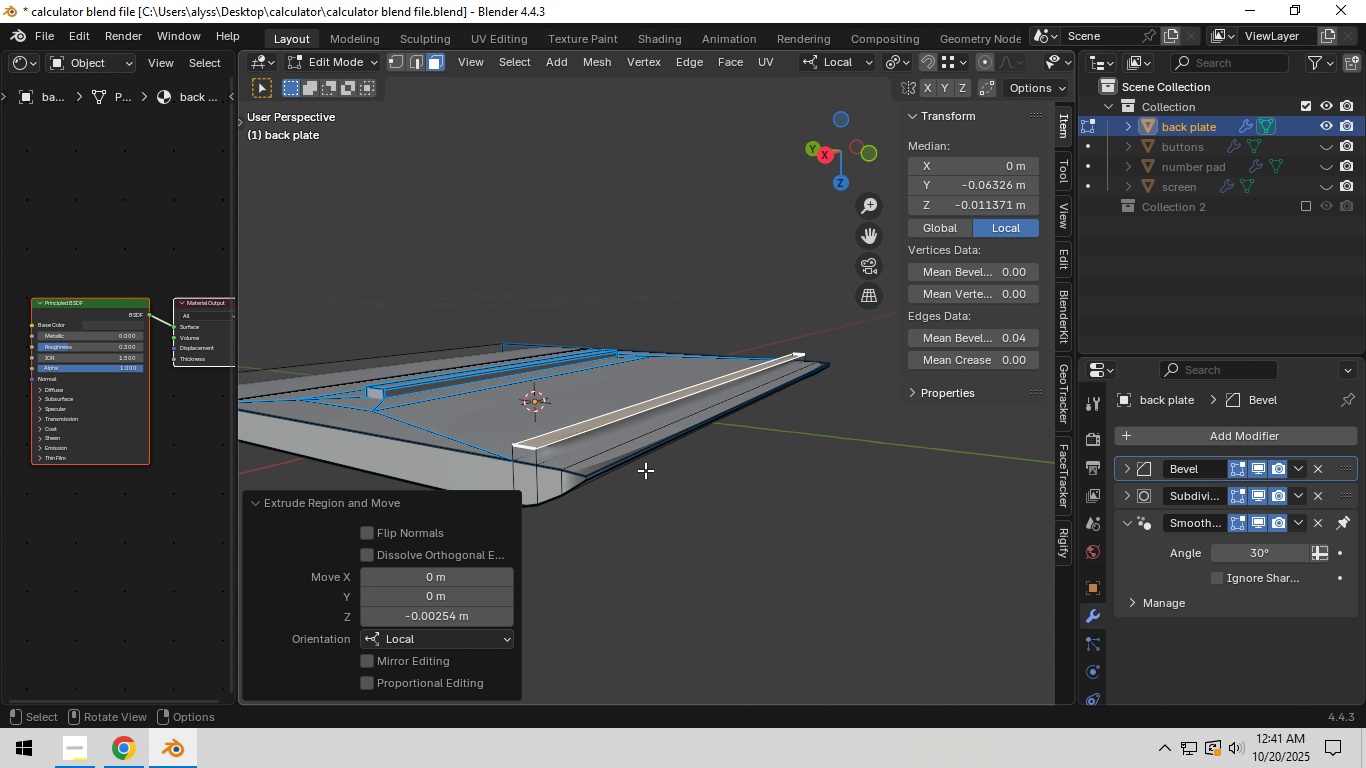 
scroll: coordinate [650, 475], scroll_direction: up, amount: 1.0
 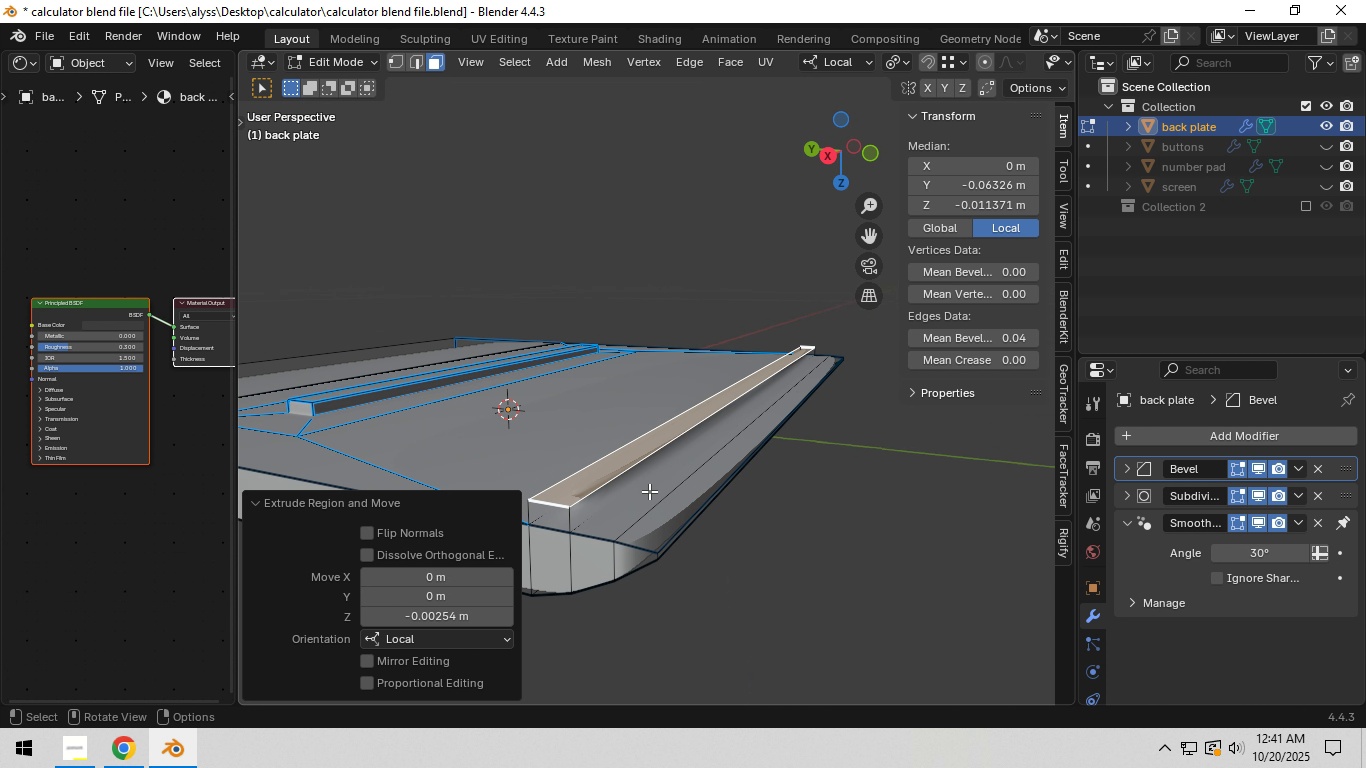 
hold_key(key=ShiftLeft, duration=0.61)
 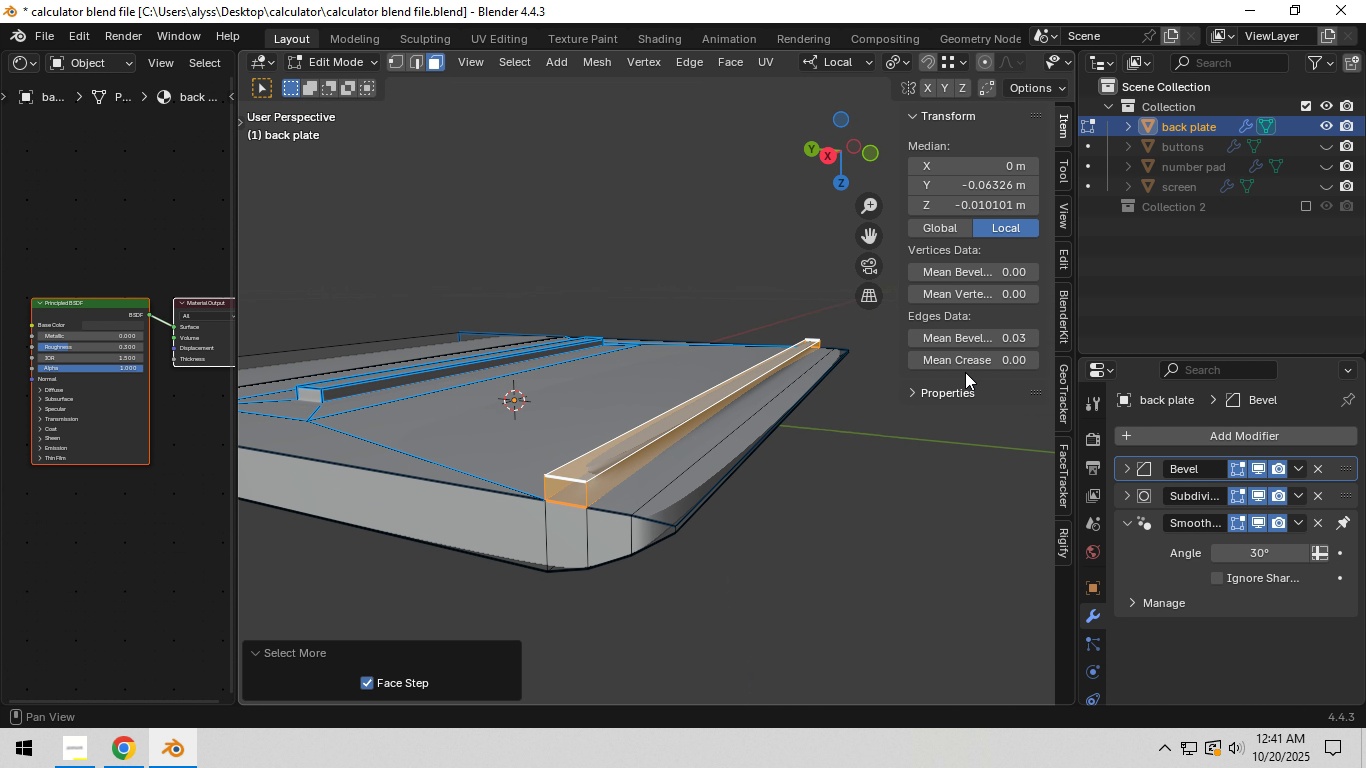 
left_click_drag(start_coordinate=[1008, 341], to_coordinate=[946, 347])
 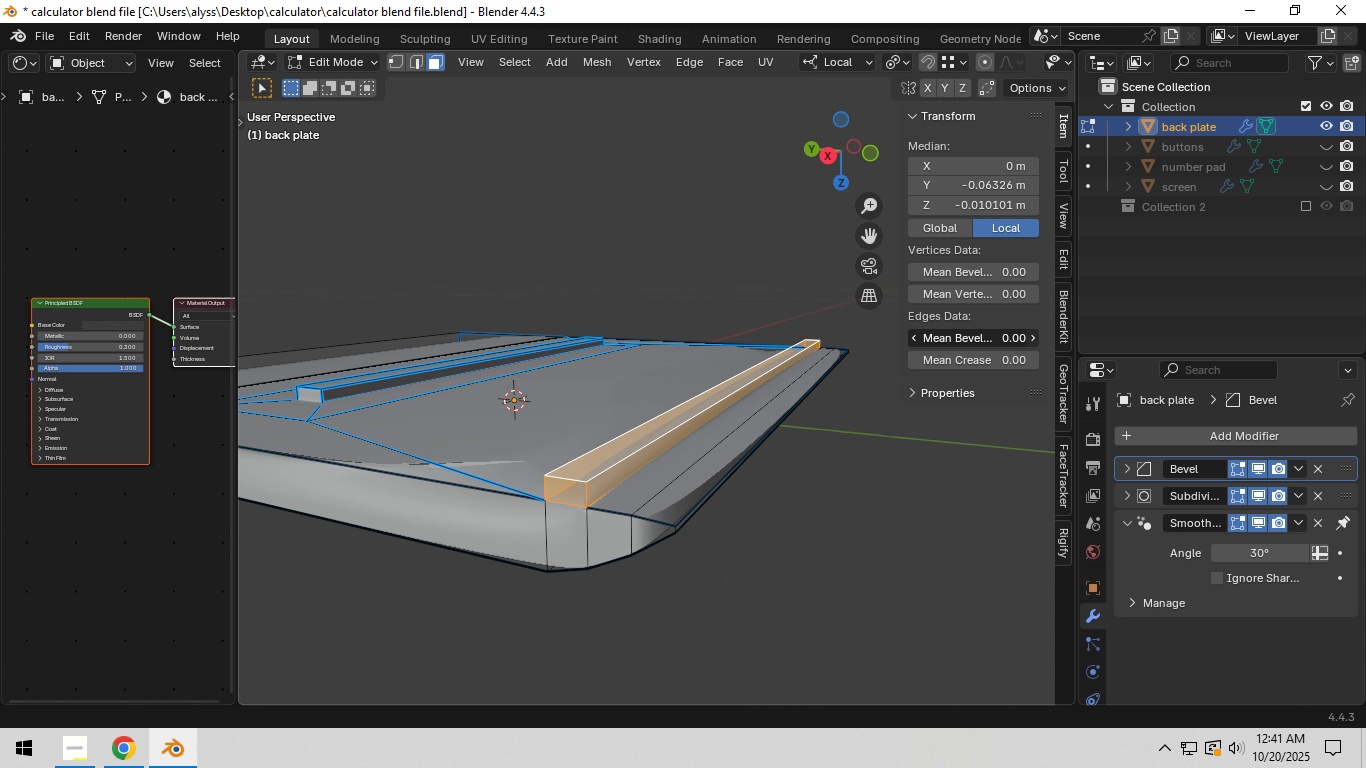 
left_click([1034, 338])
 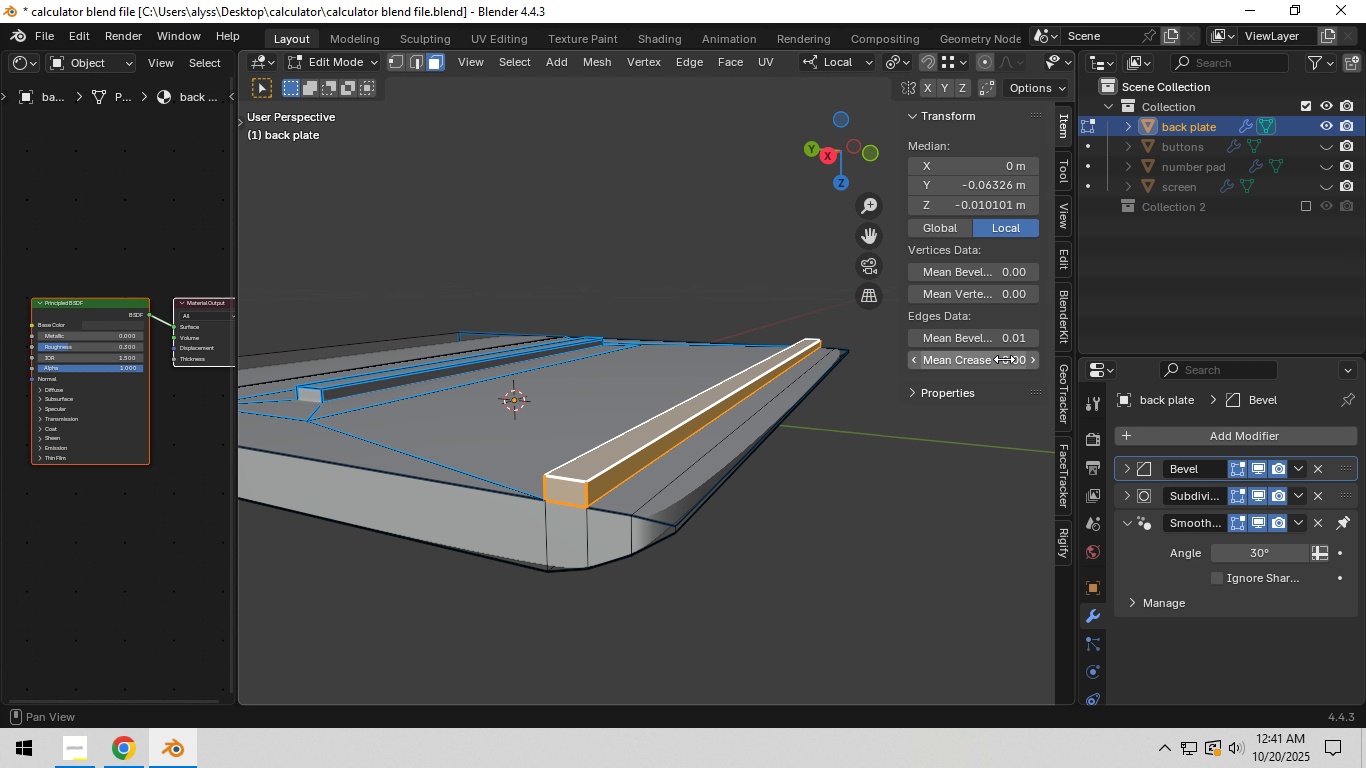 
left_click_drag(start_coordinate=[990, 338], to_coordinate=[224, 359])
 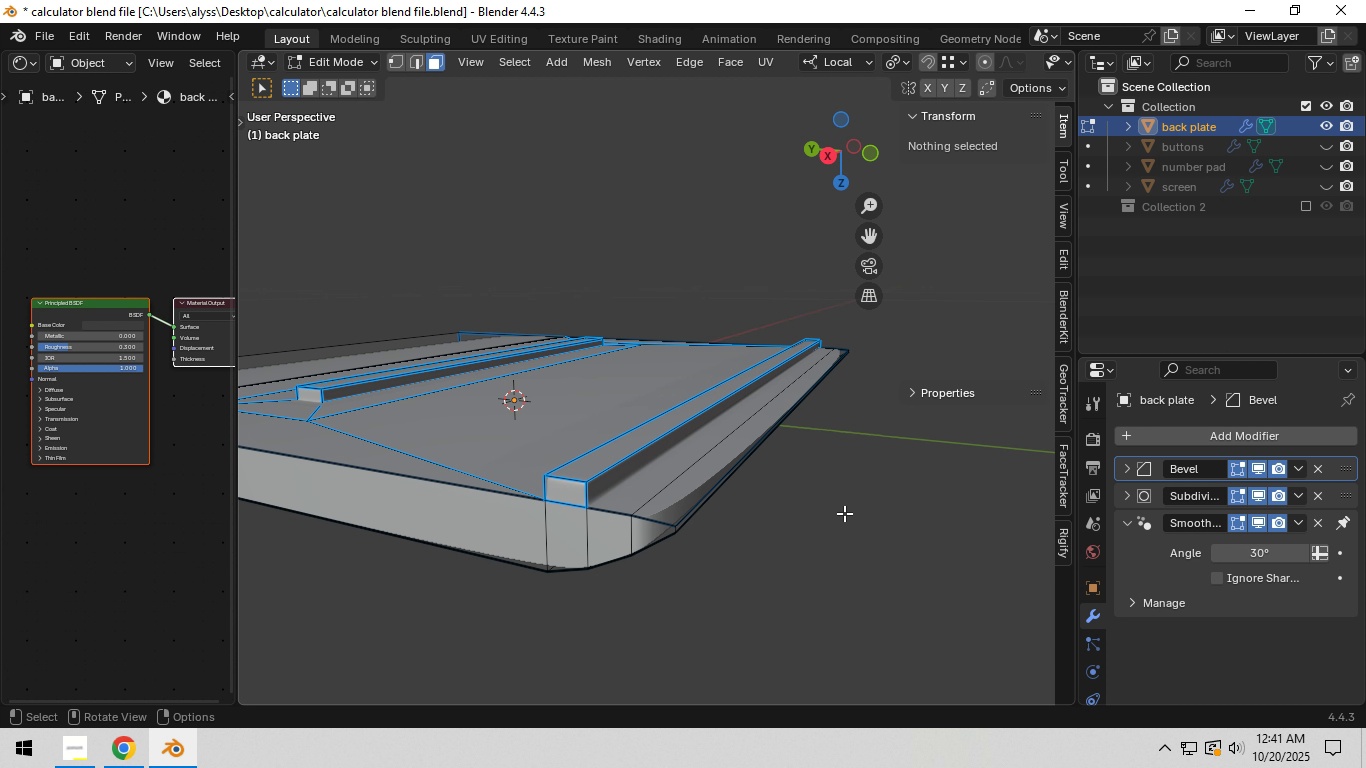 
left_click([844, 513])
 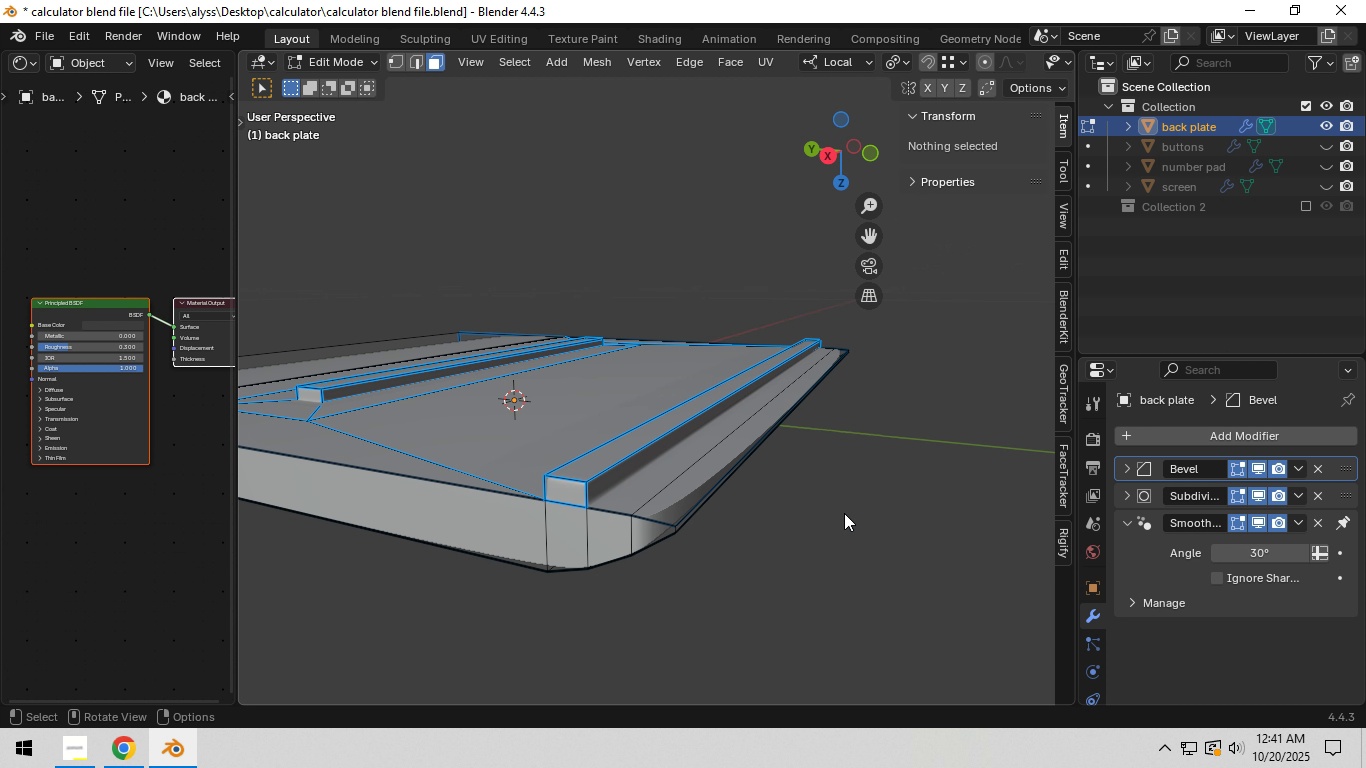 
key(Tab)
 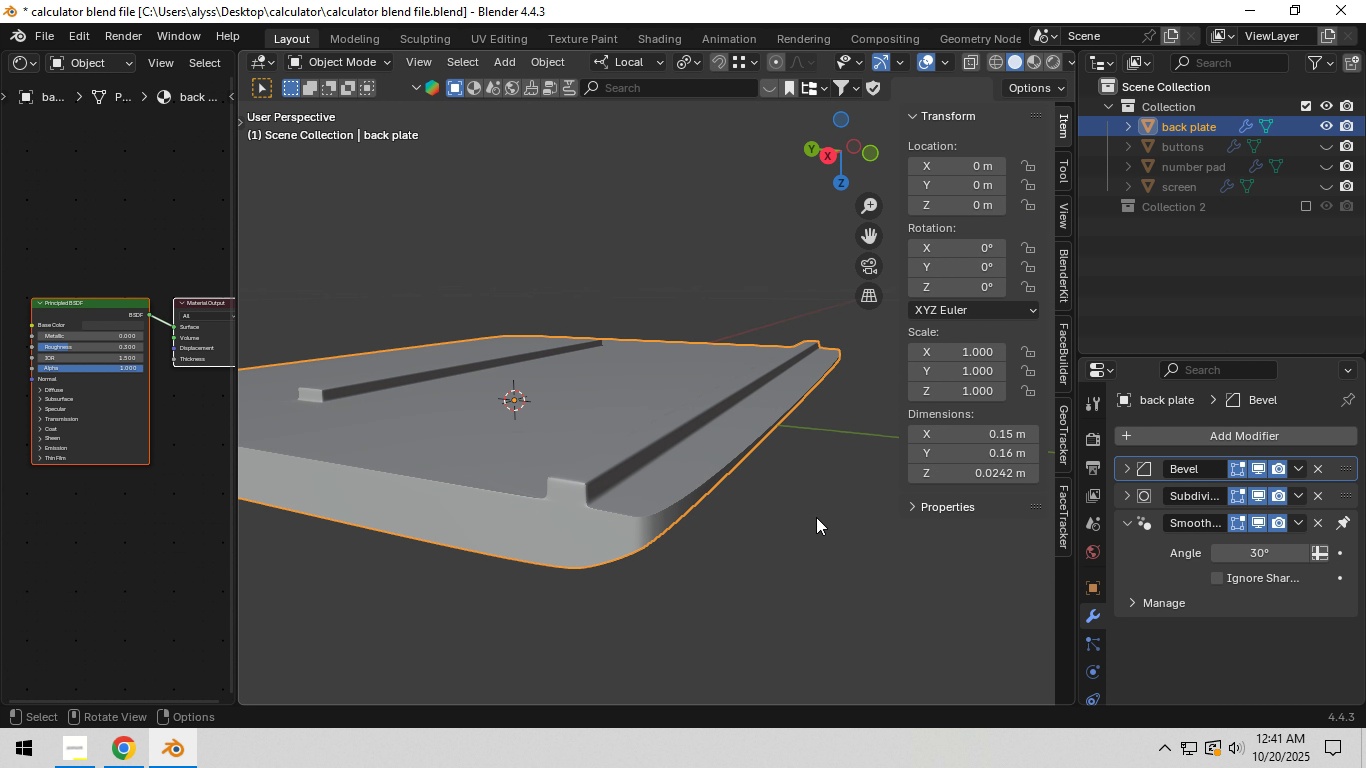 
left_click([816, 516])
 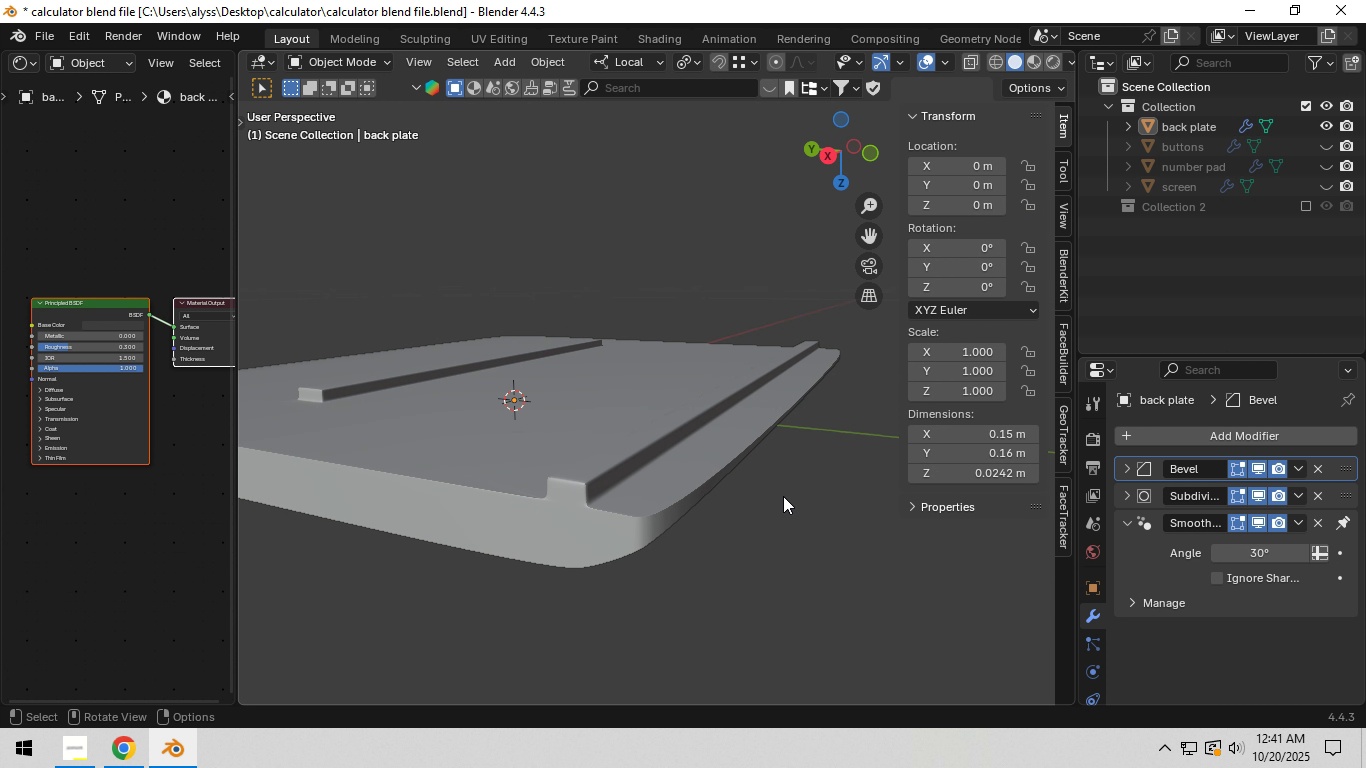 
scroll: coordinate [782, 495], scroll_direction: down, amount: 3.0
 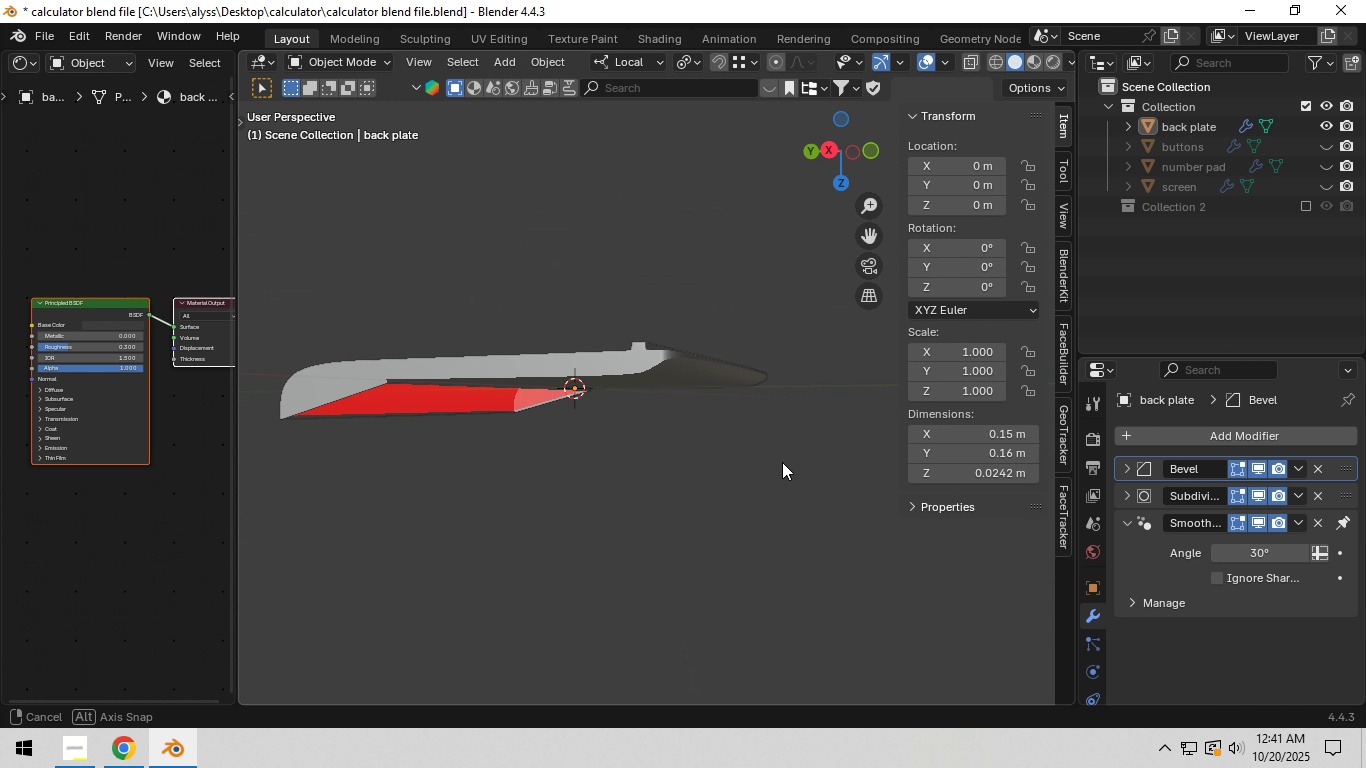 
key(Control+S)
 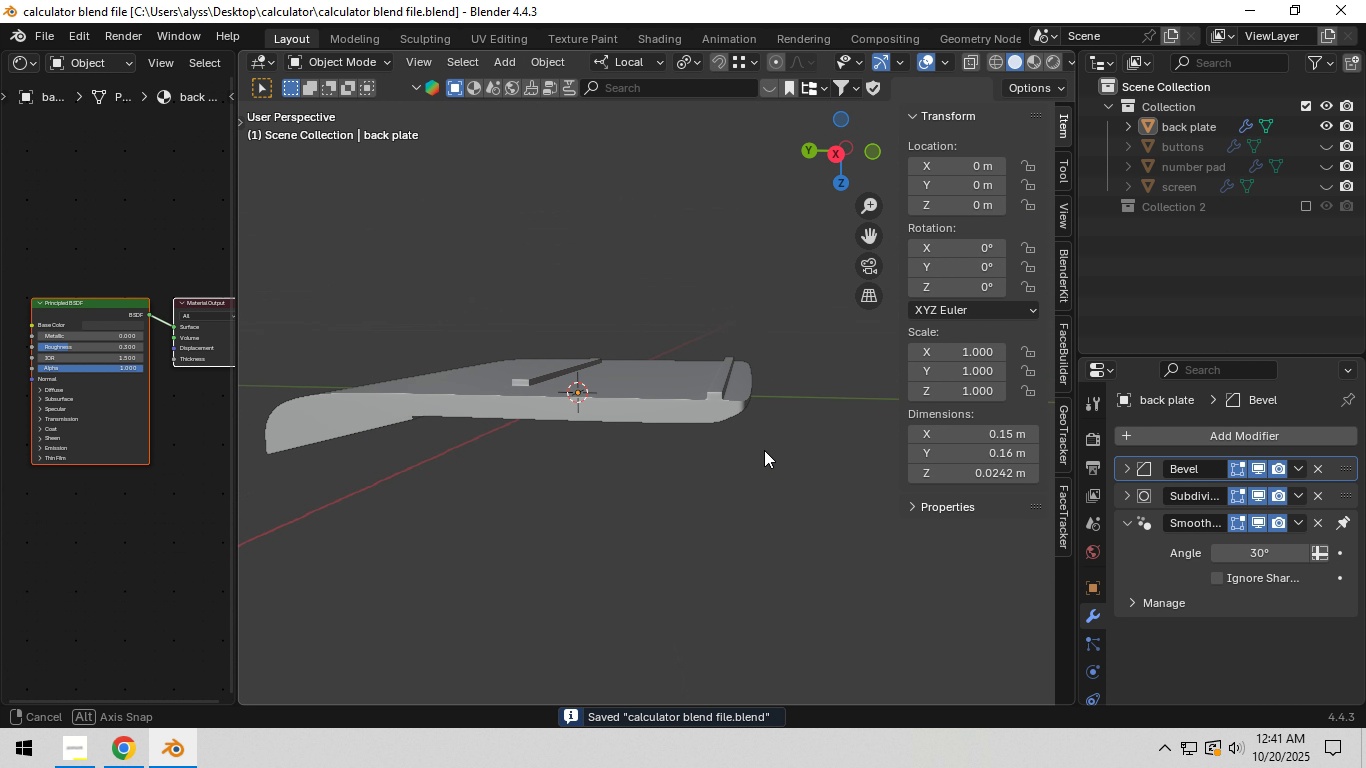 
hold_key(key=Backquote, duration=0.33)
 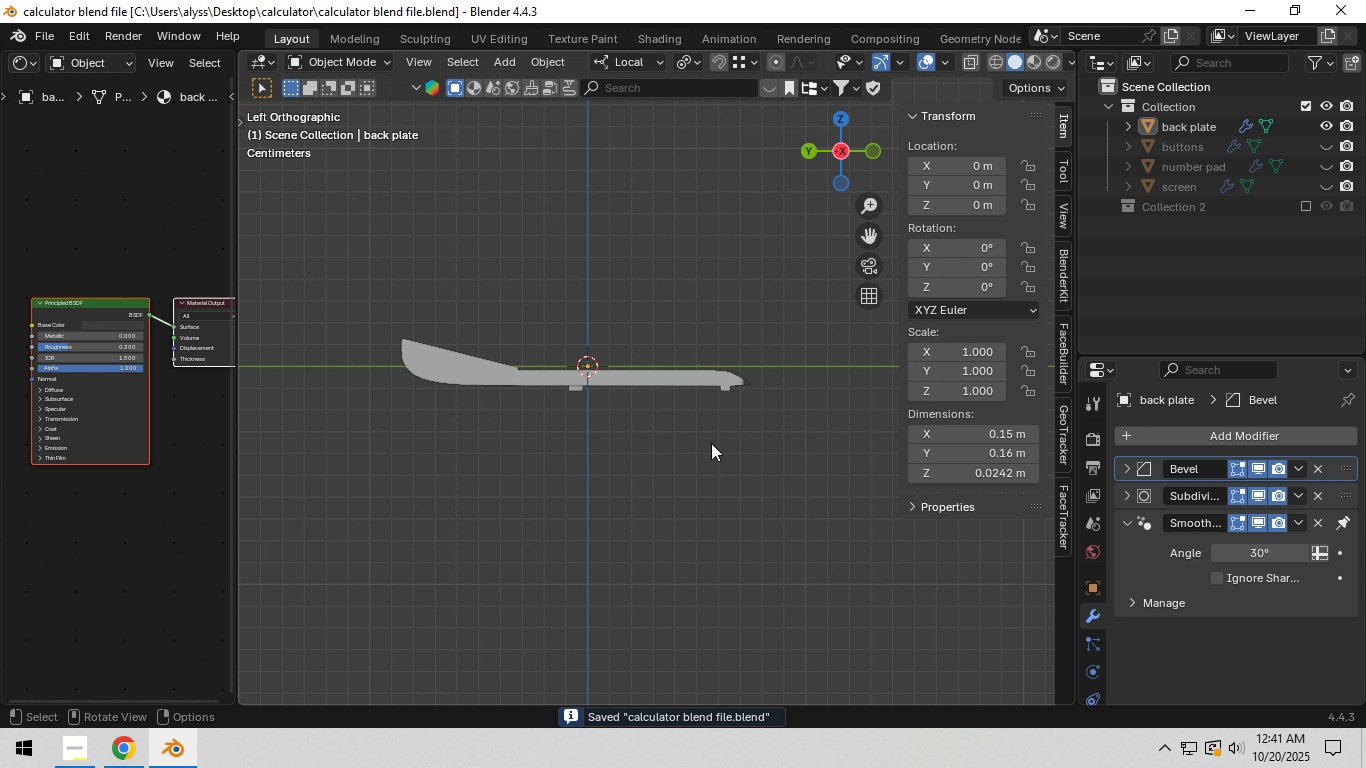 
scroll: coordinate [711, 448], scroll_direction: up, amount: 4.0
 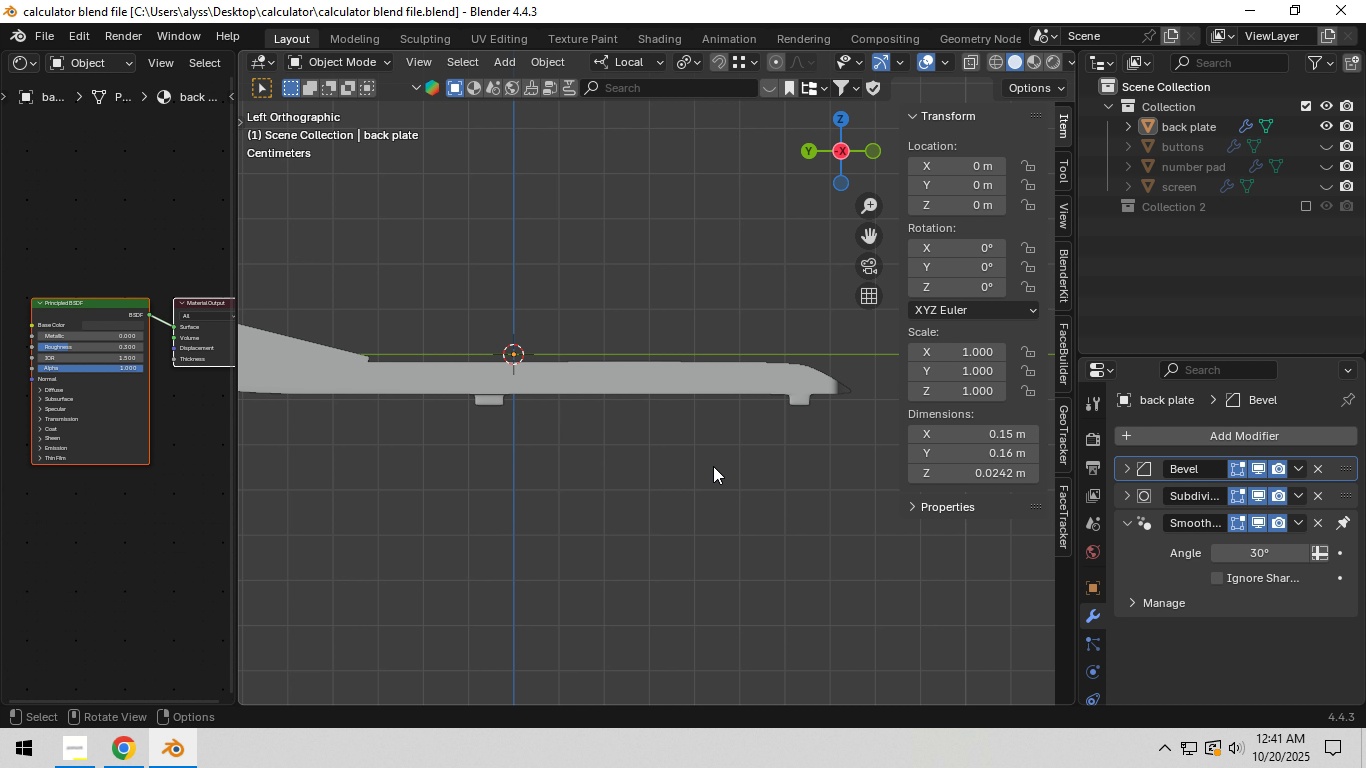 
left_click([713, 469])
 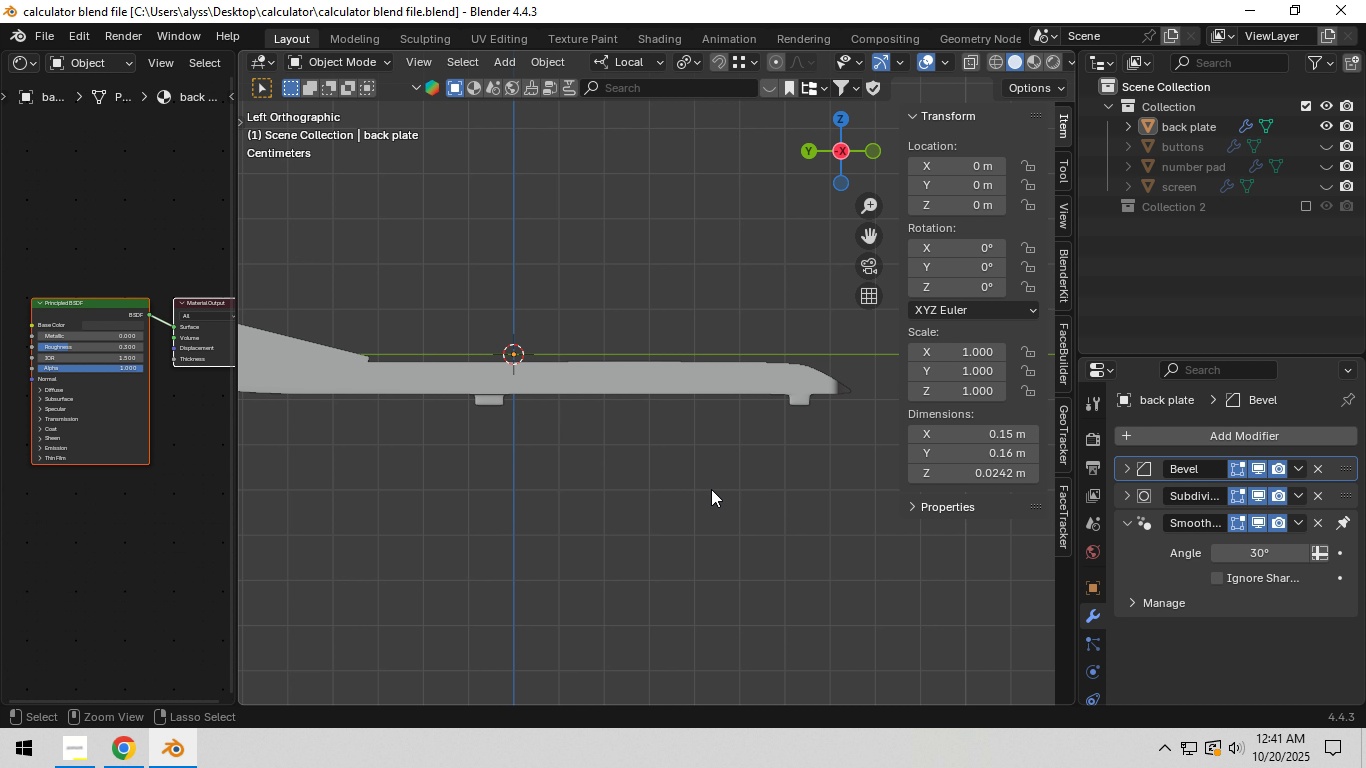 
key(Control+S)
 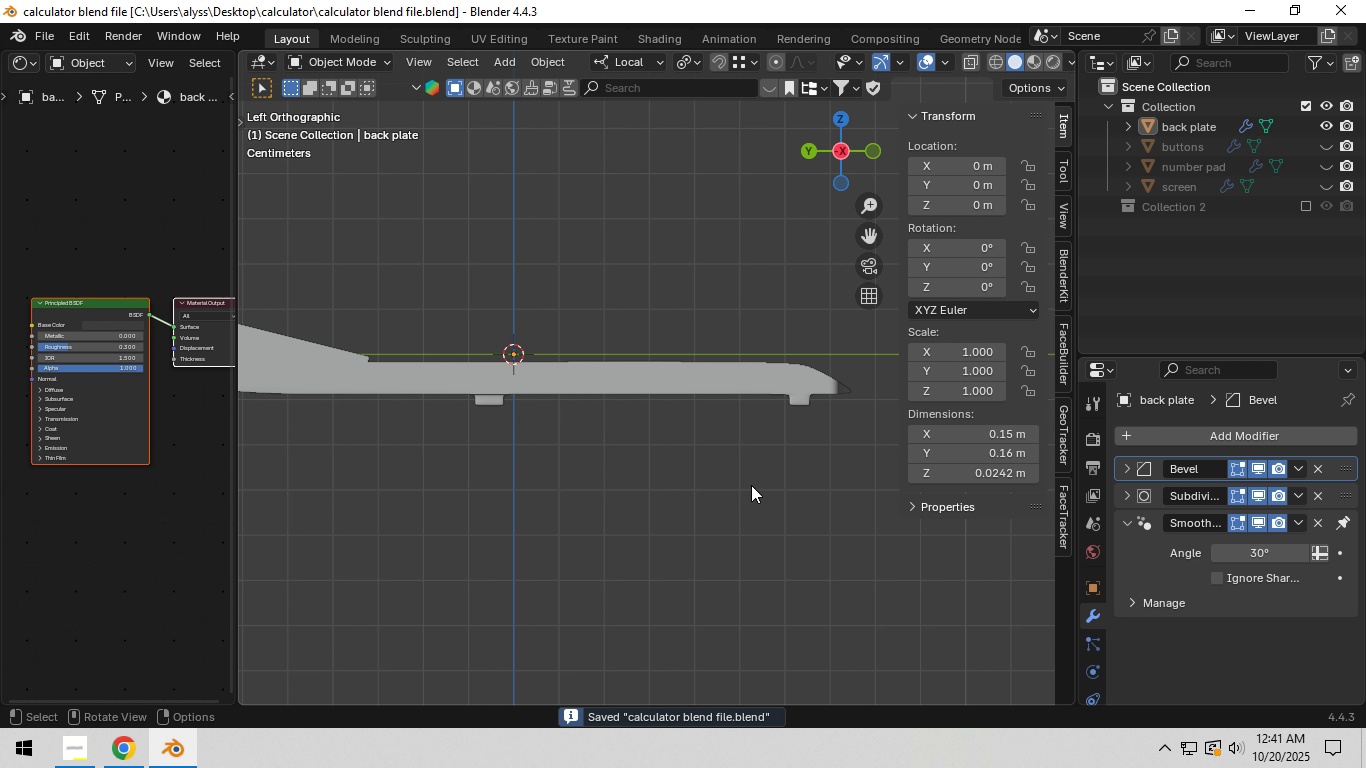 
scroll: coordinate [751, 485], scroll_direction: down, amount: 2.0
 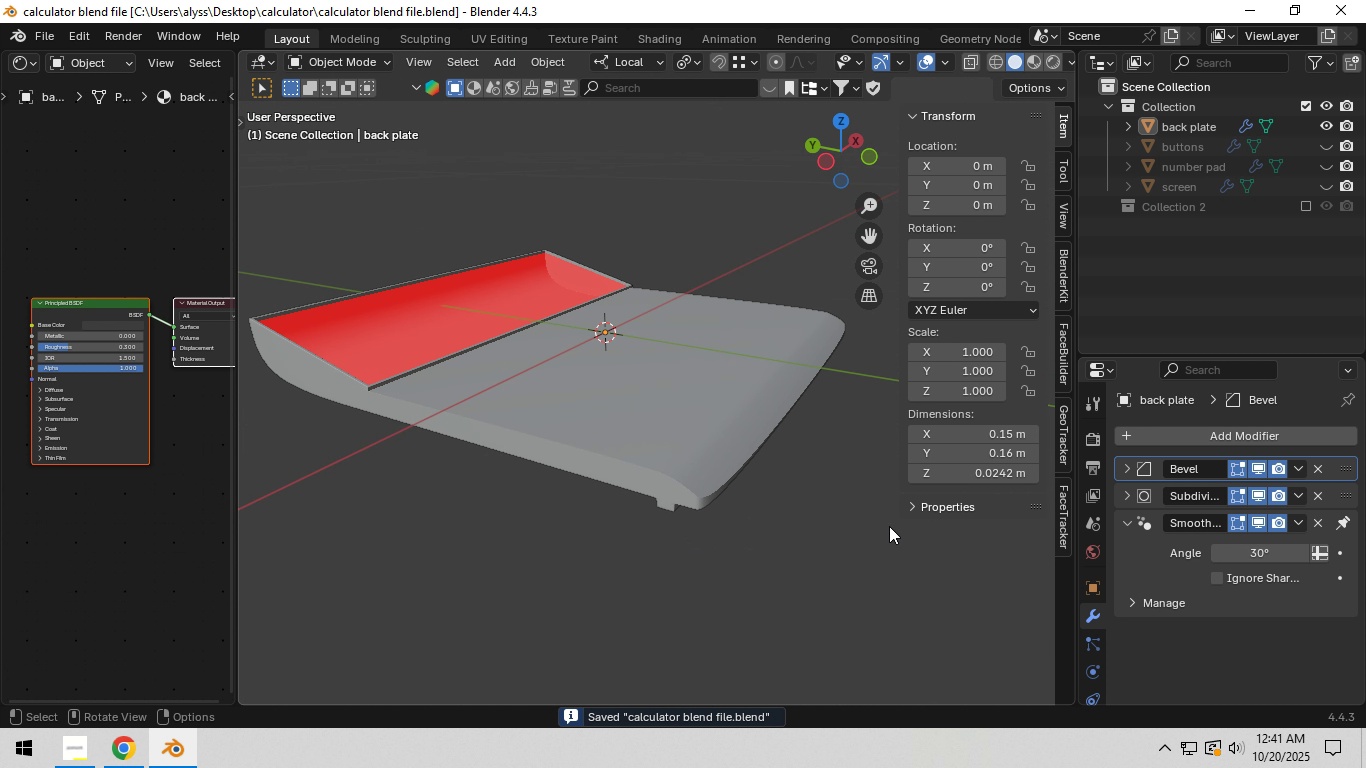 
key(Alt+H)
 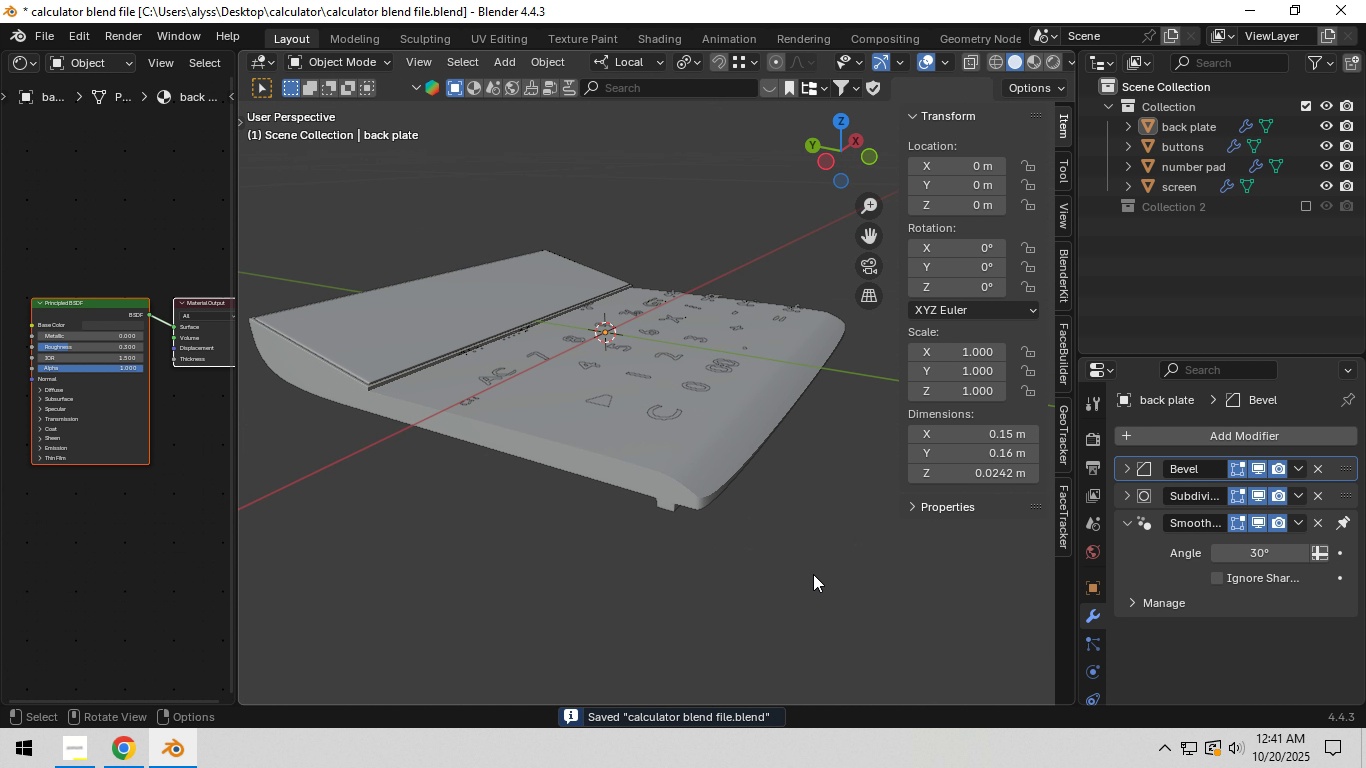 
key(Control+S)